 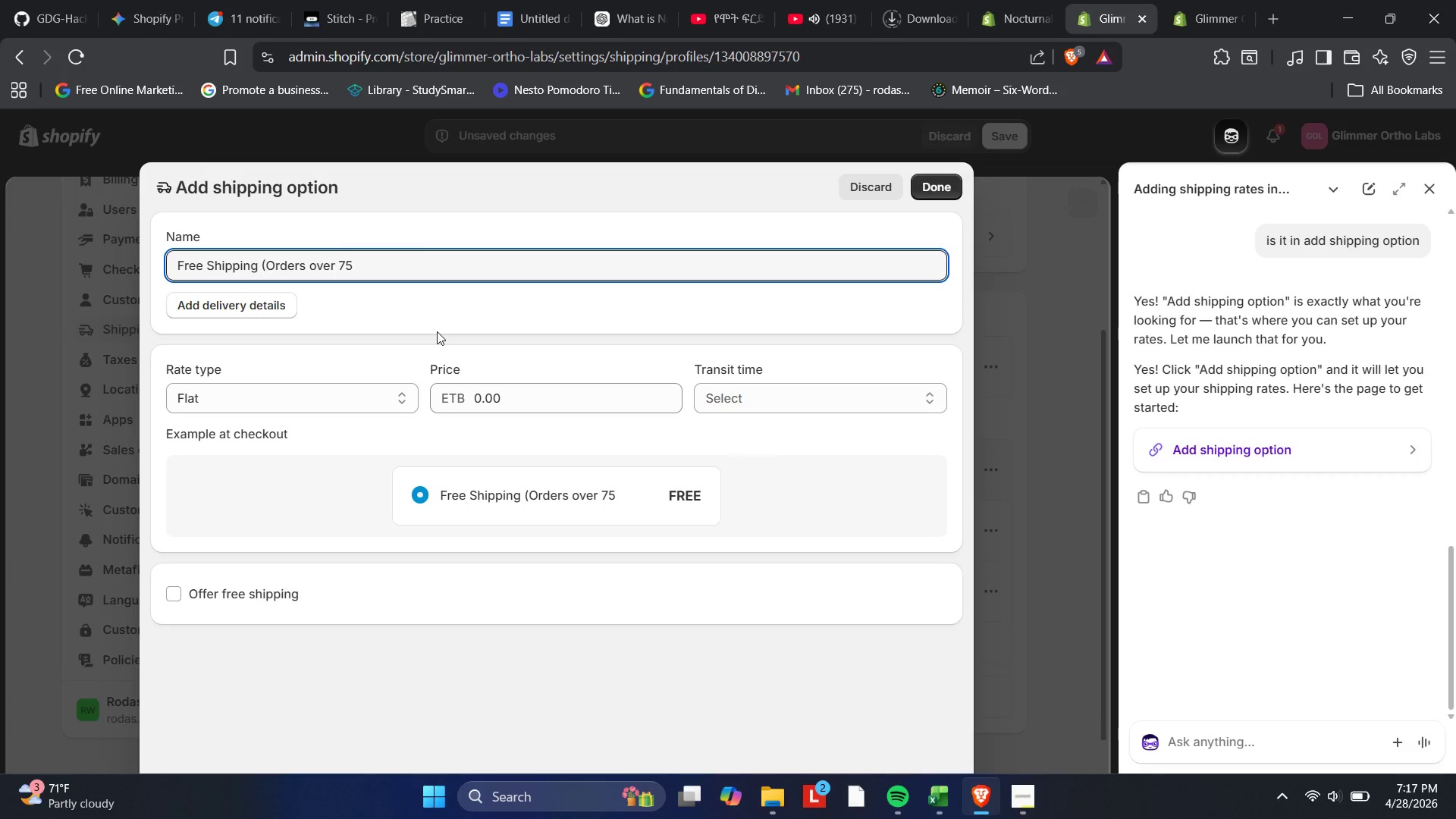 
key(Shift+0)
 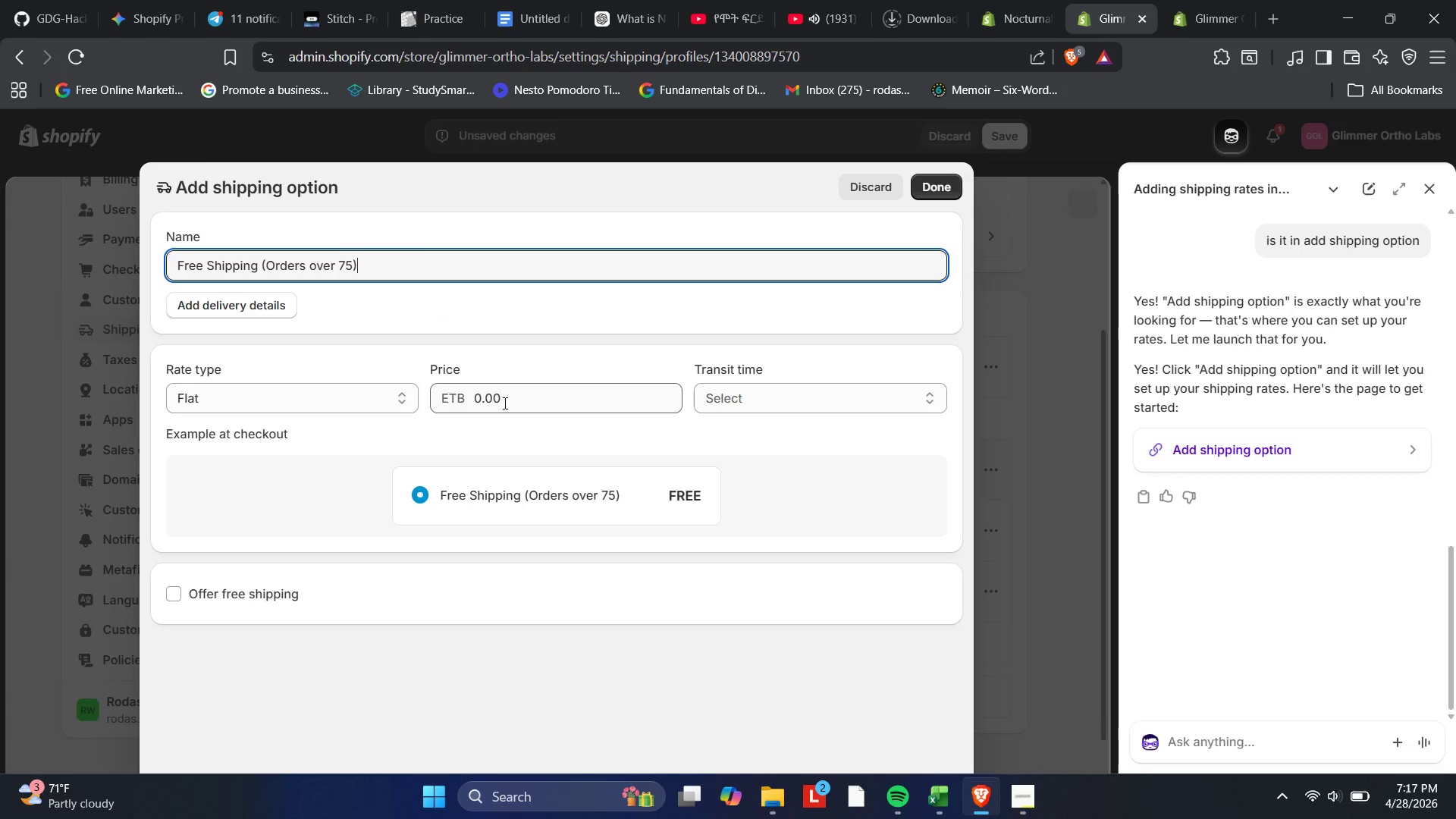 
wait(10.66)
 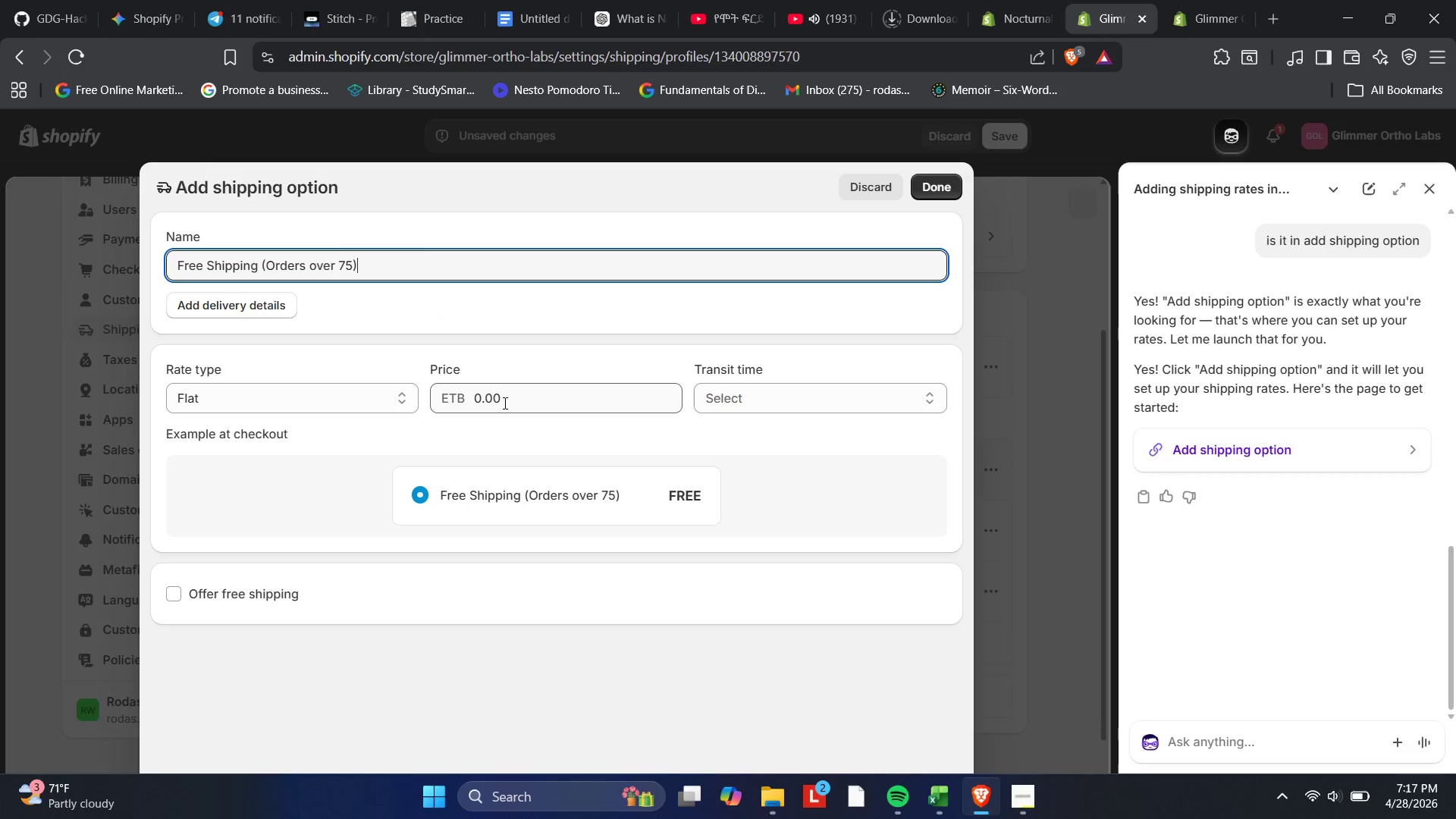 
left_click([380, 399])
 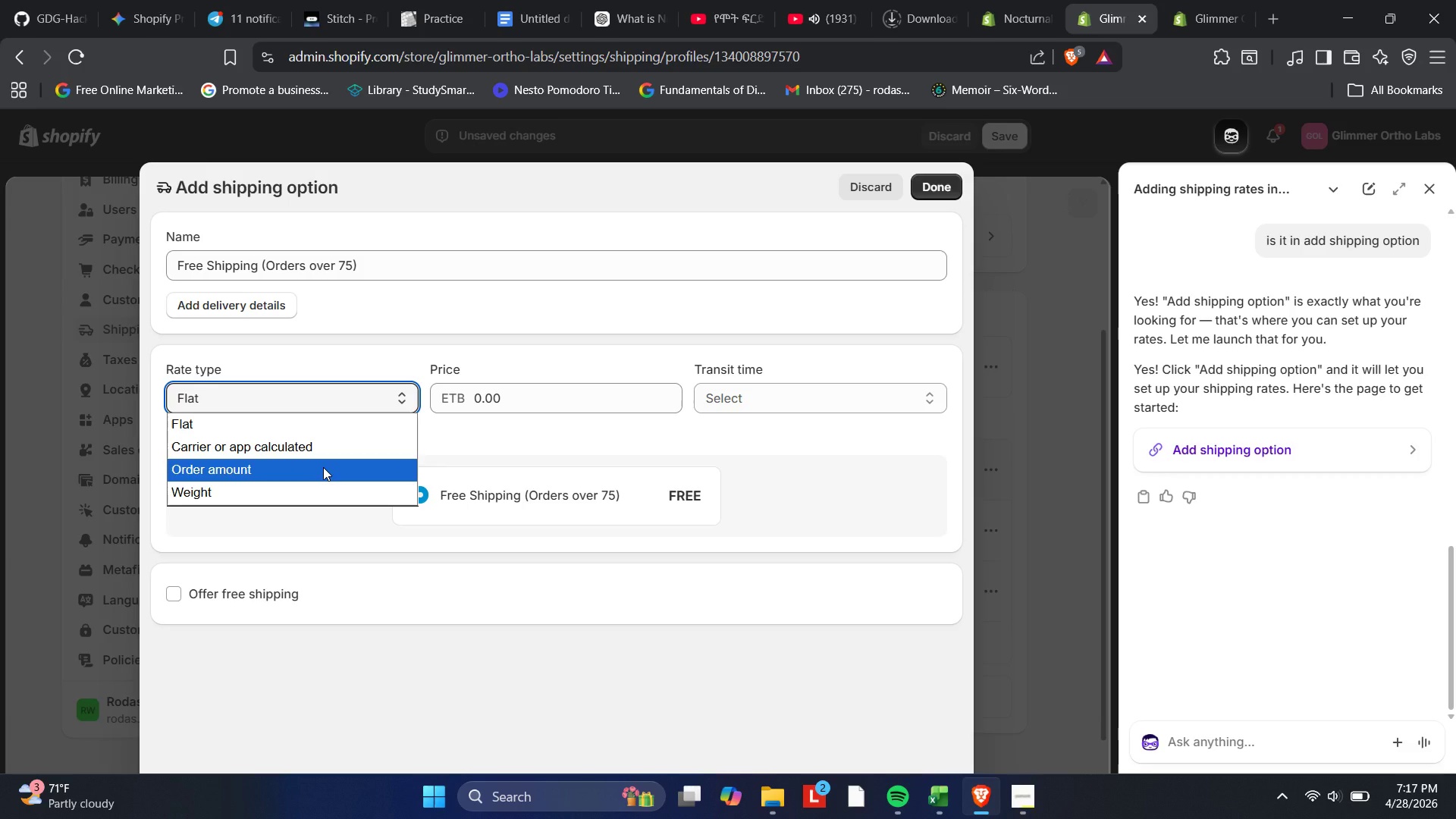 
wait(5.89)
 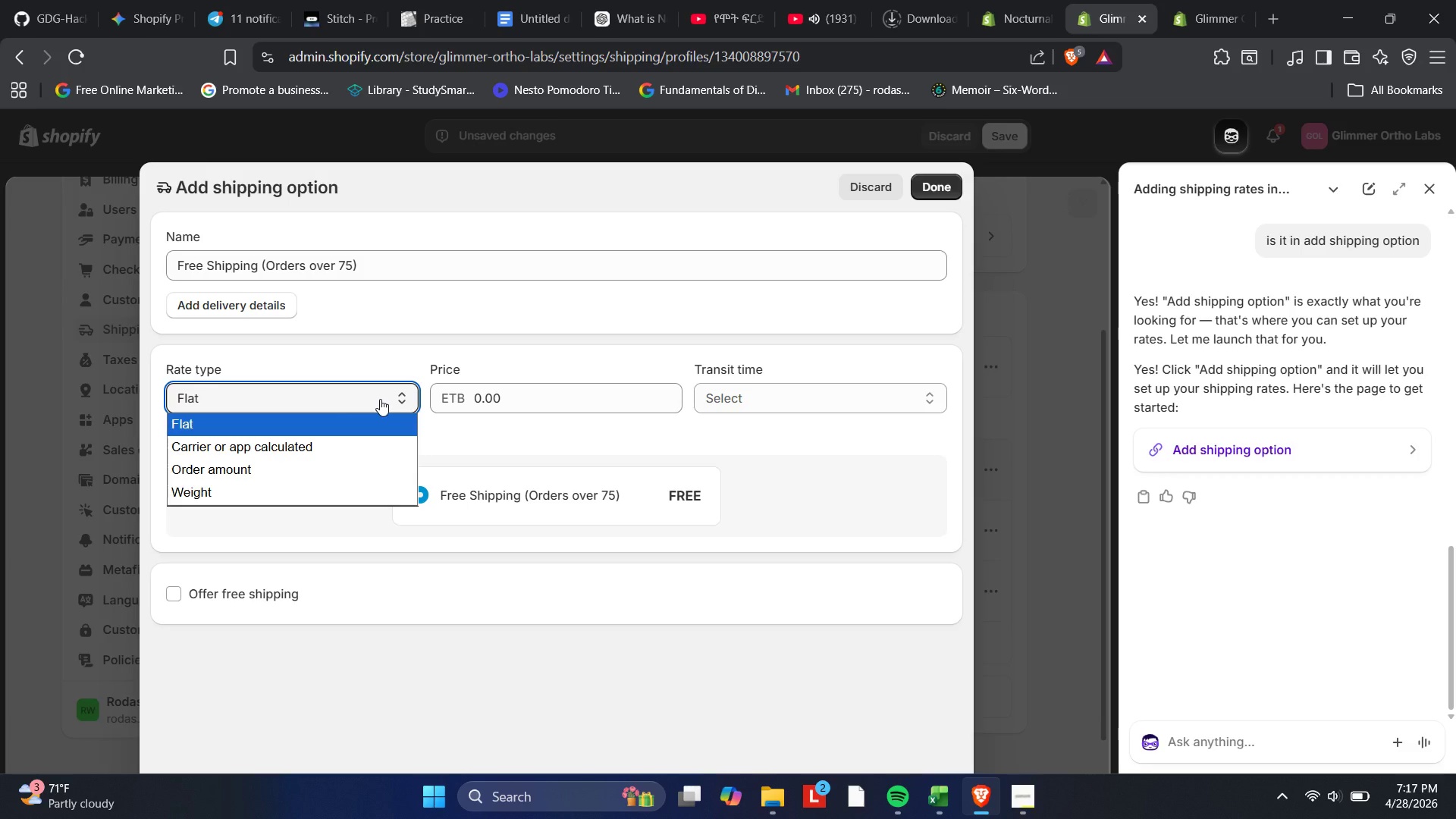 
left_click([323, 467])
 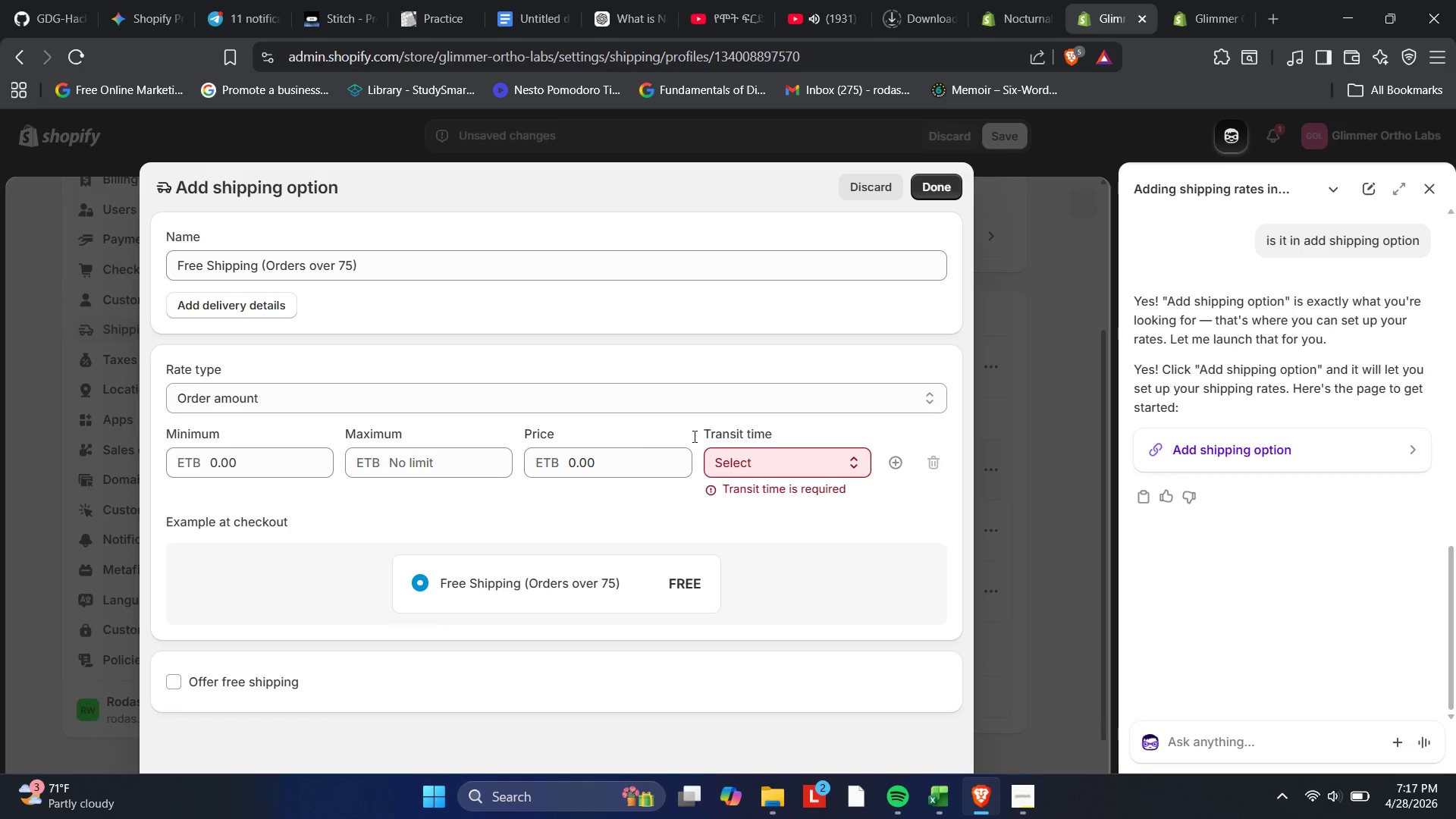 
left_click([381, 409])
 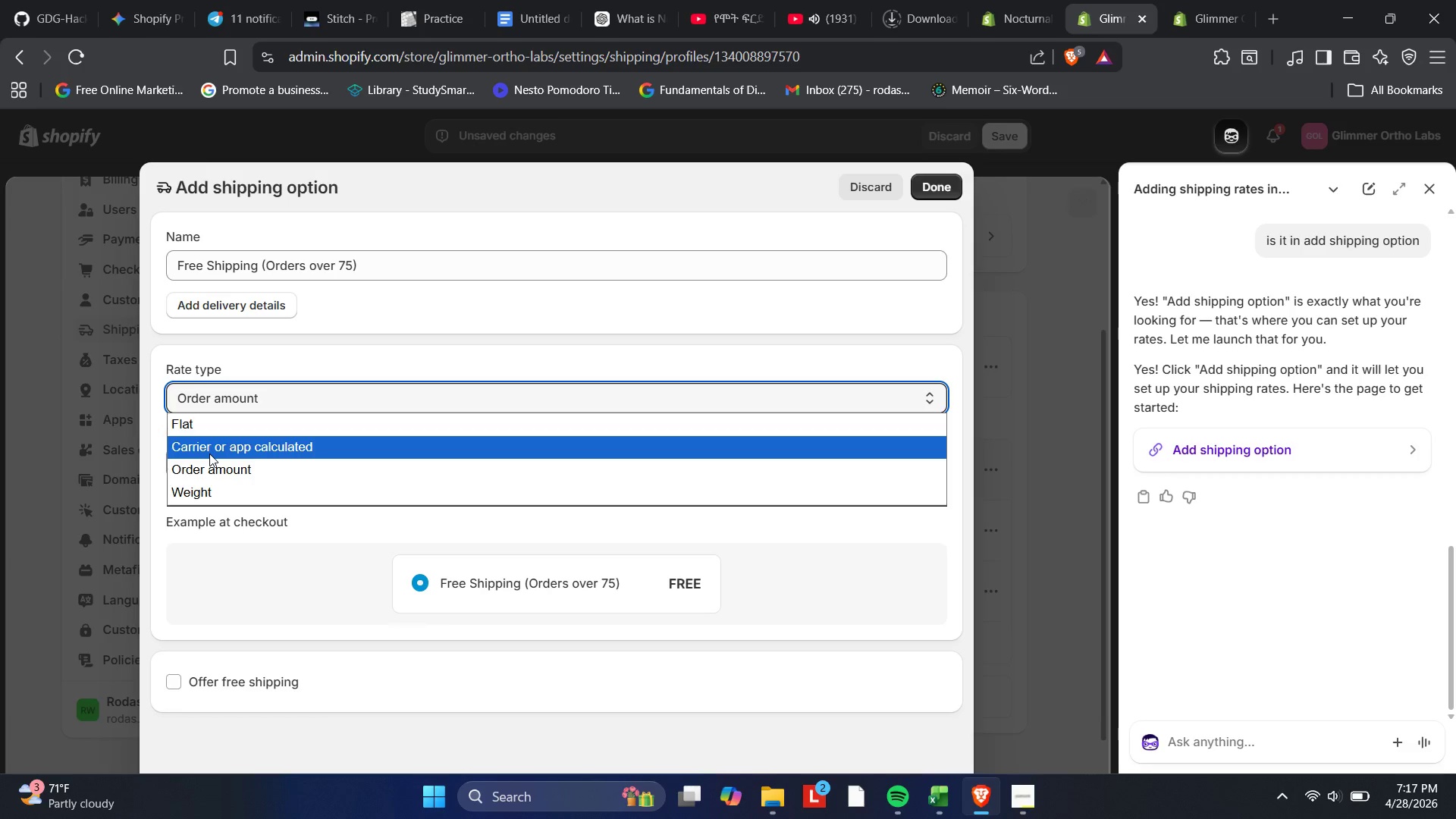 
left_click([209, 453])
 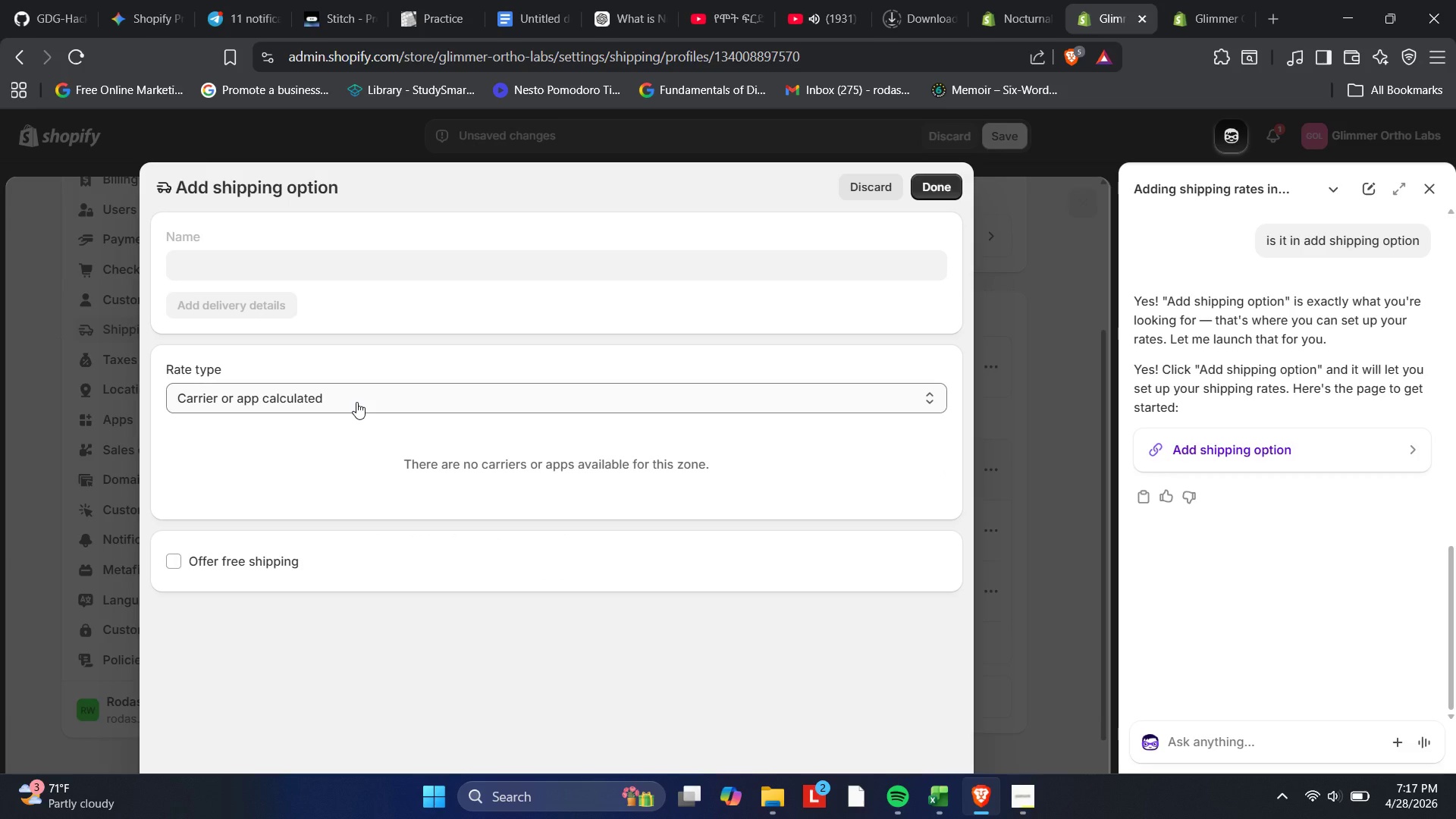 
wait(5.55)
 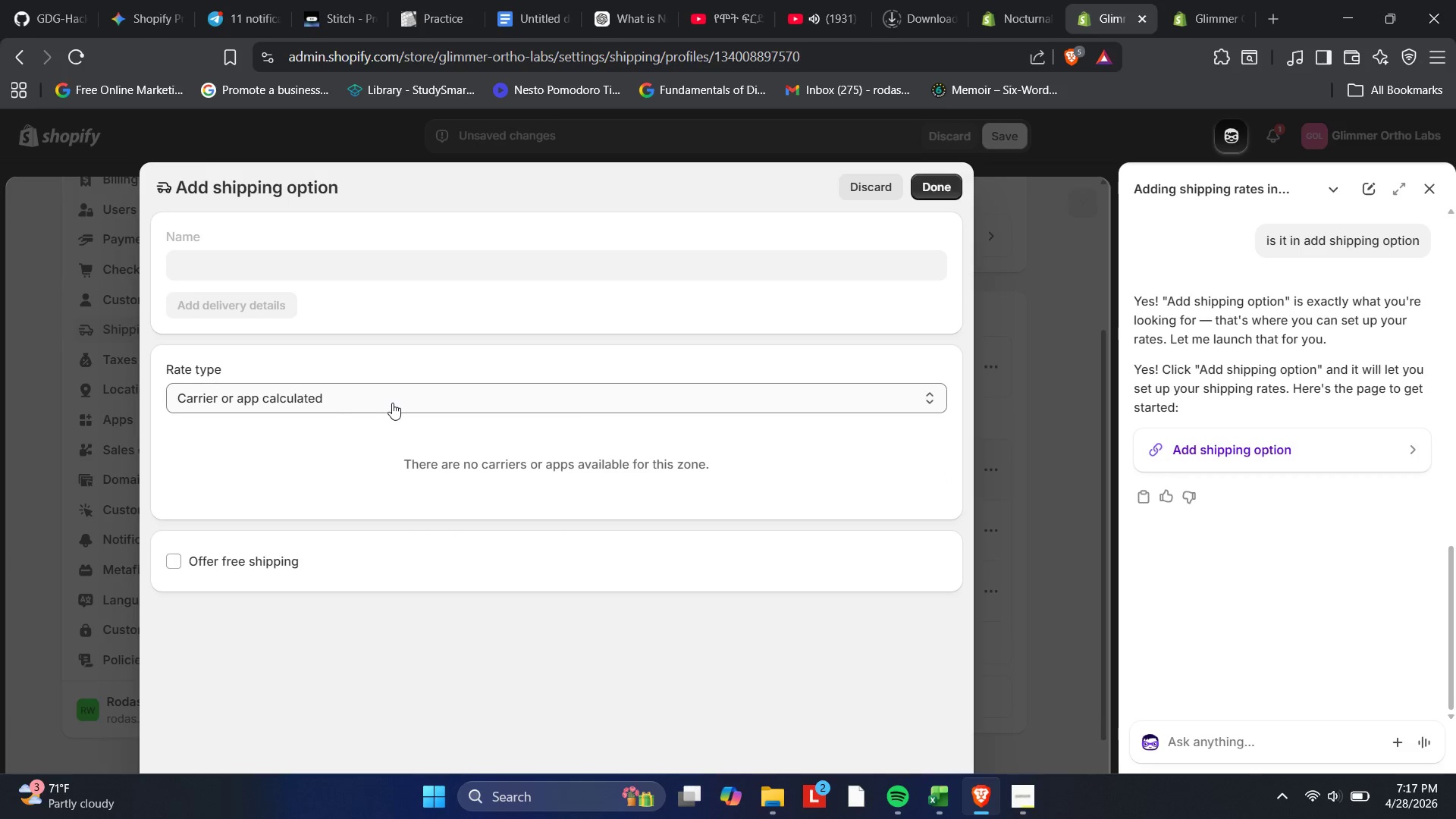 
left_click_drag(start_coordinate=[356, 402], to_coordinate=[356, 396])
 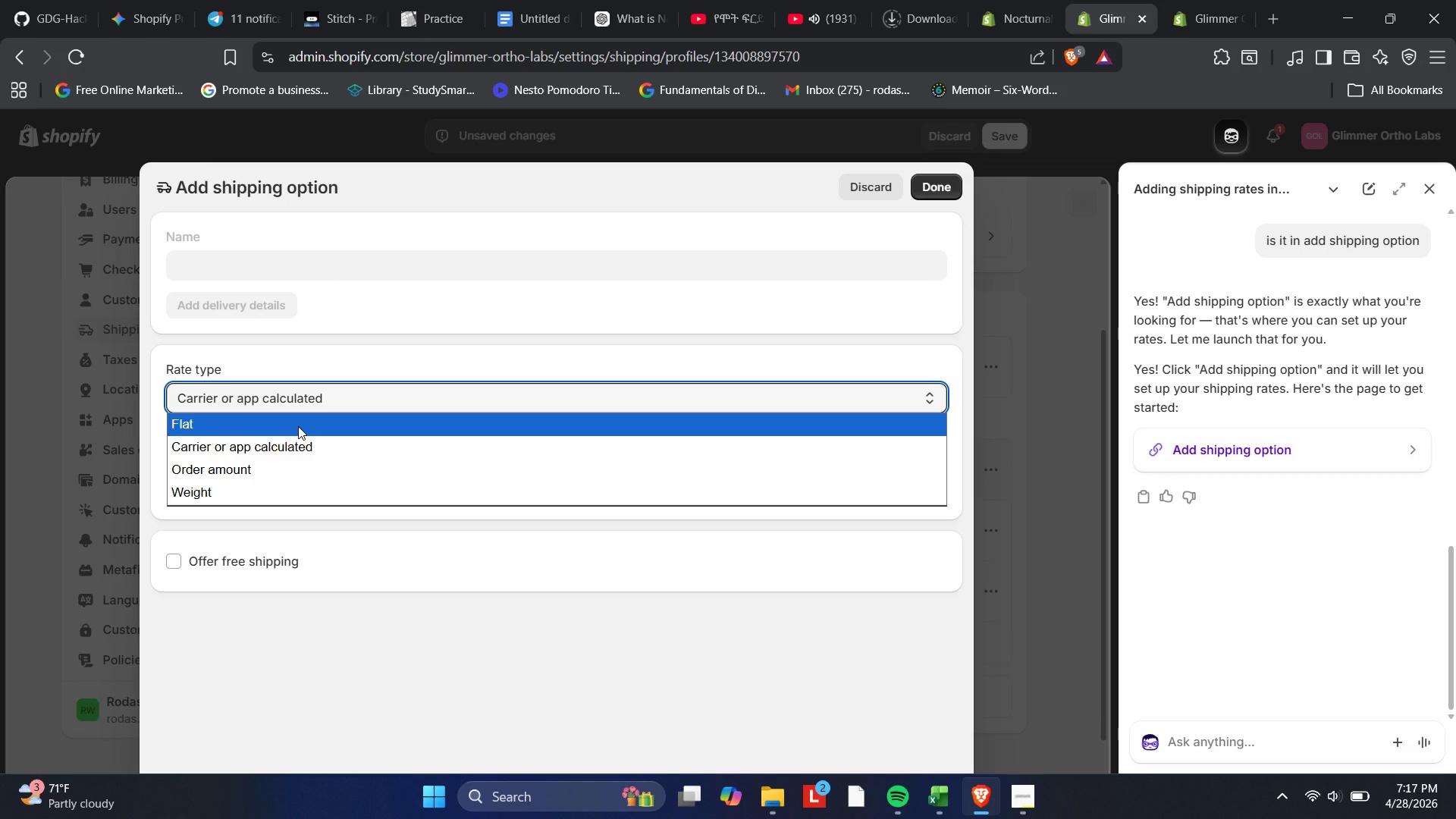 
left_click([298, 426])
 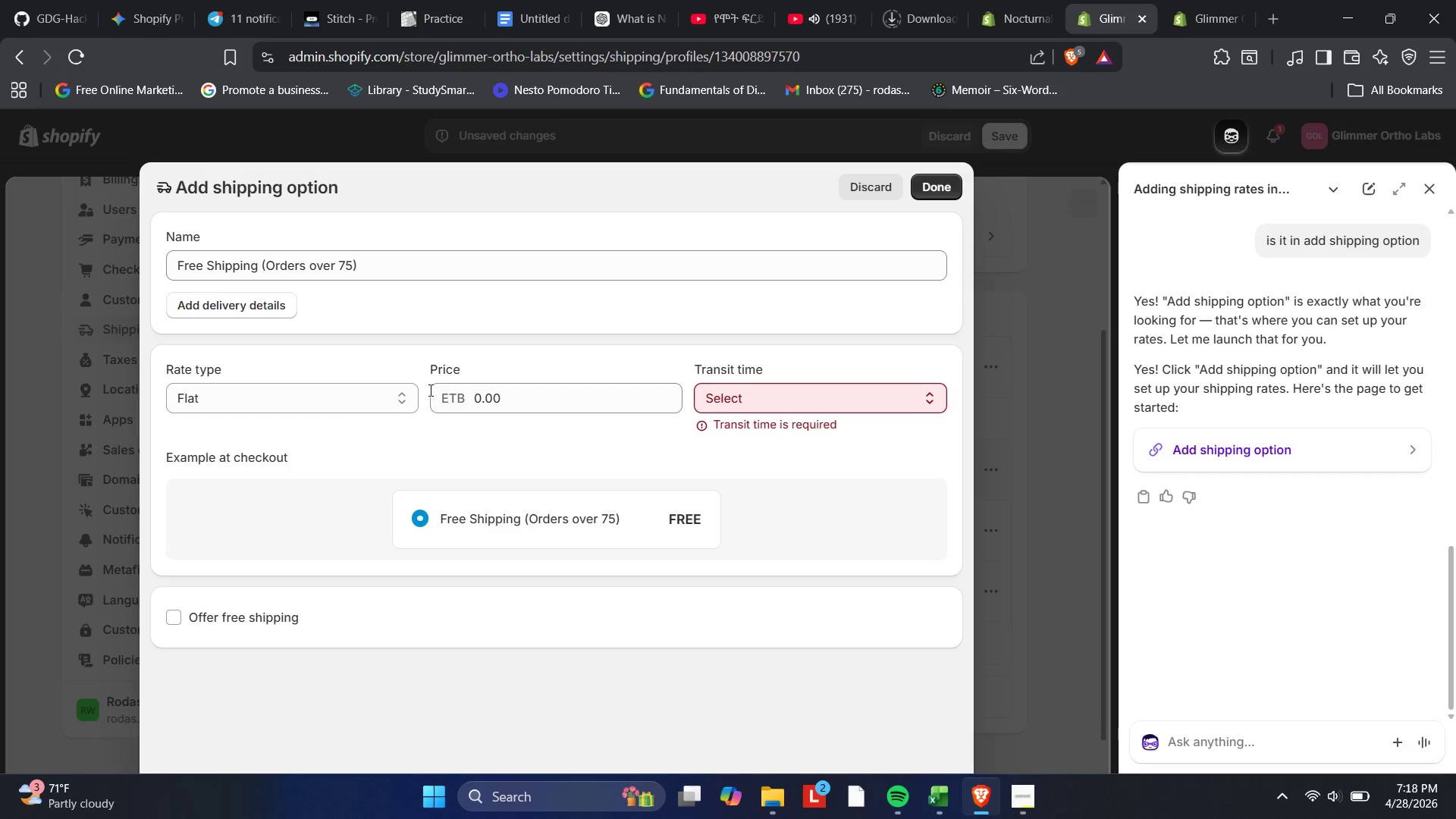 
left_click([553, 402])
 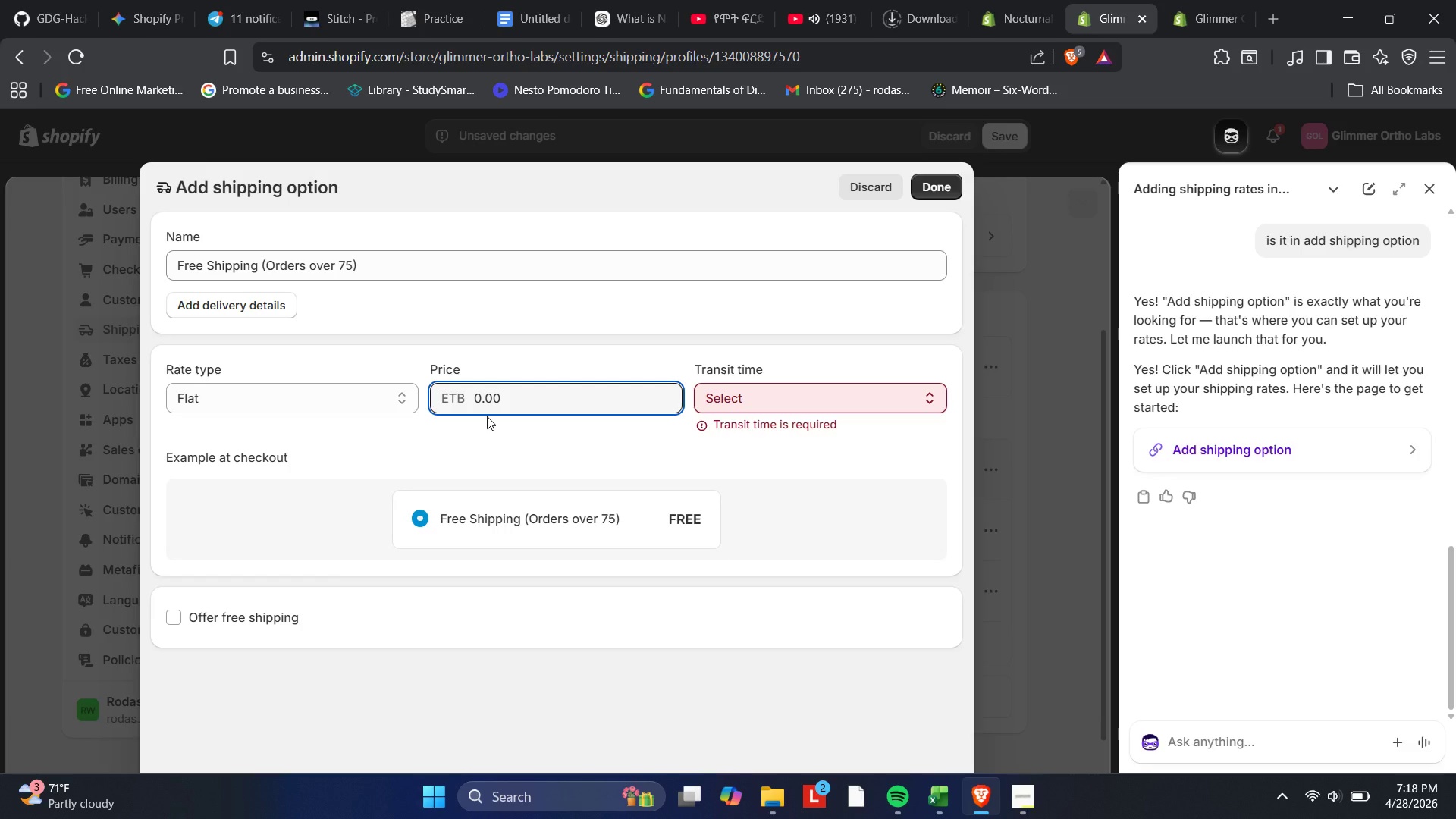 
wait(6.77)
 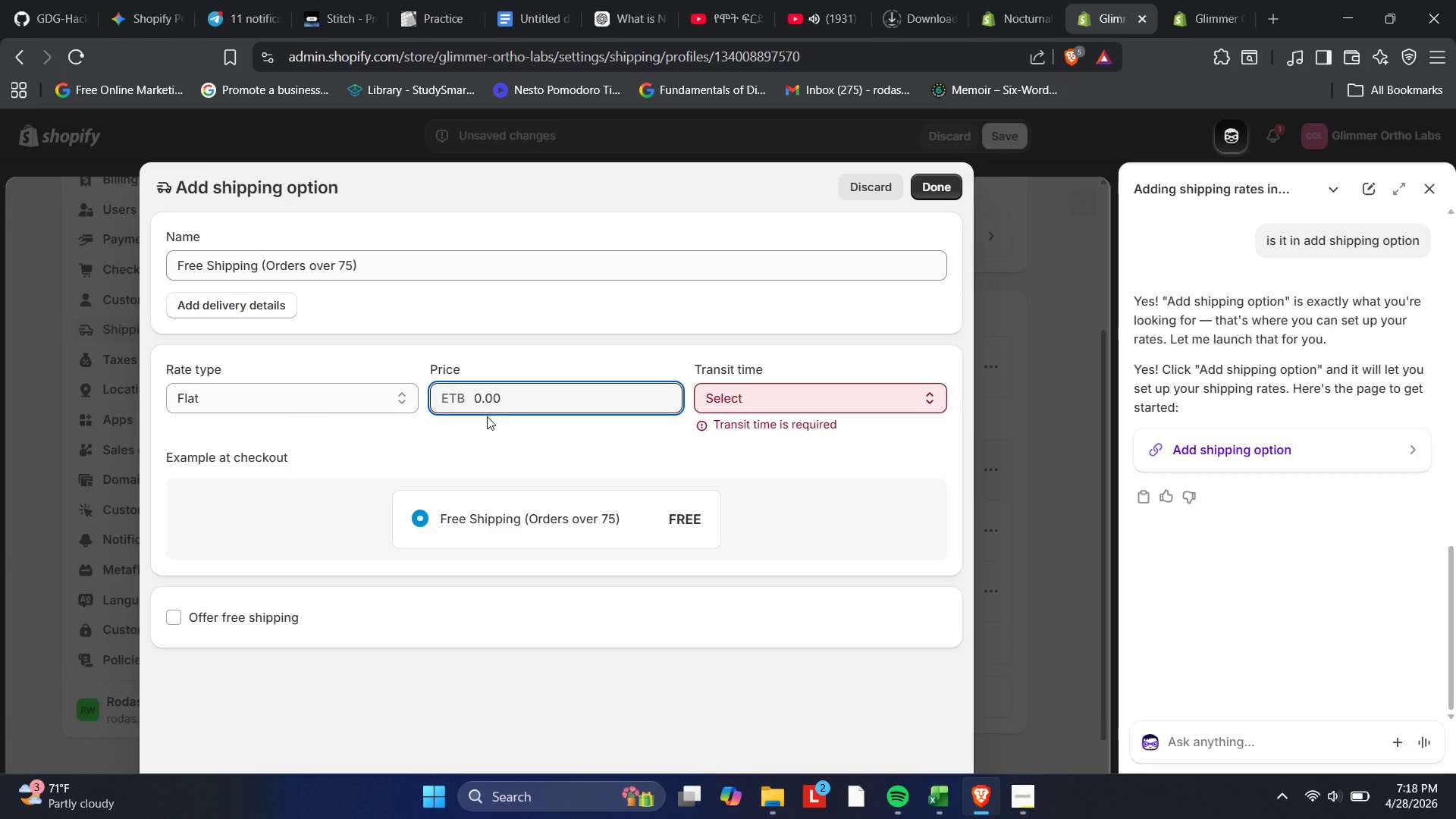 
left_click([391, 401])
 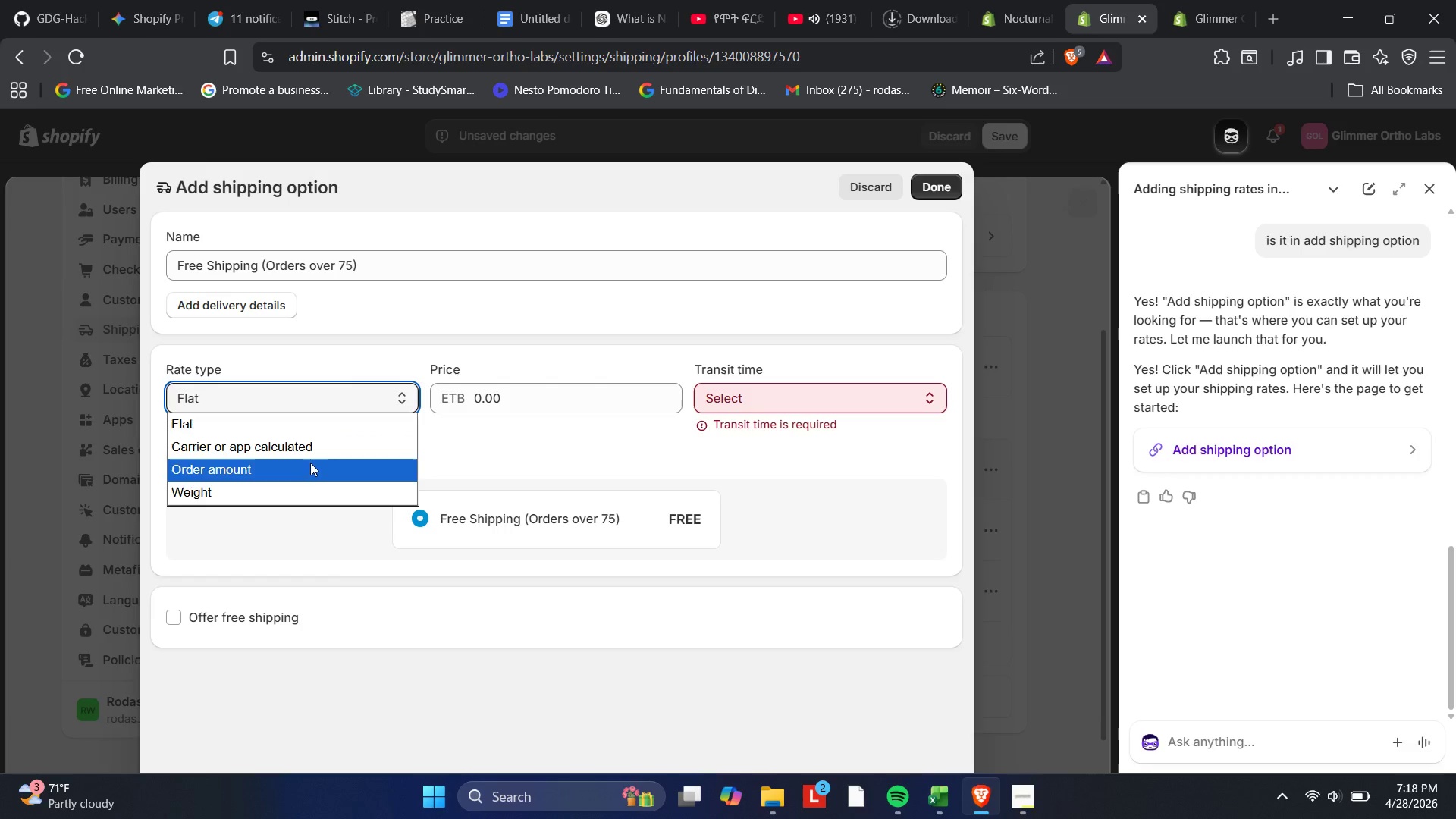 
scroll: coordinate [303, 479], scroll_direction: down, amount: 2.0
 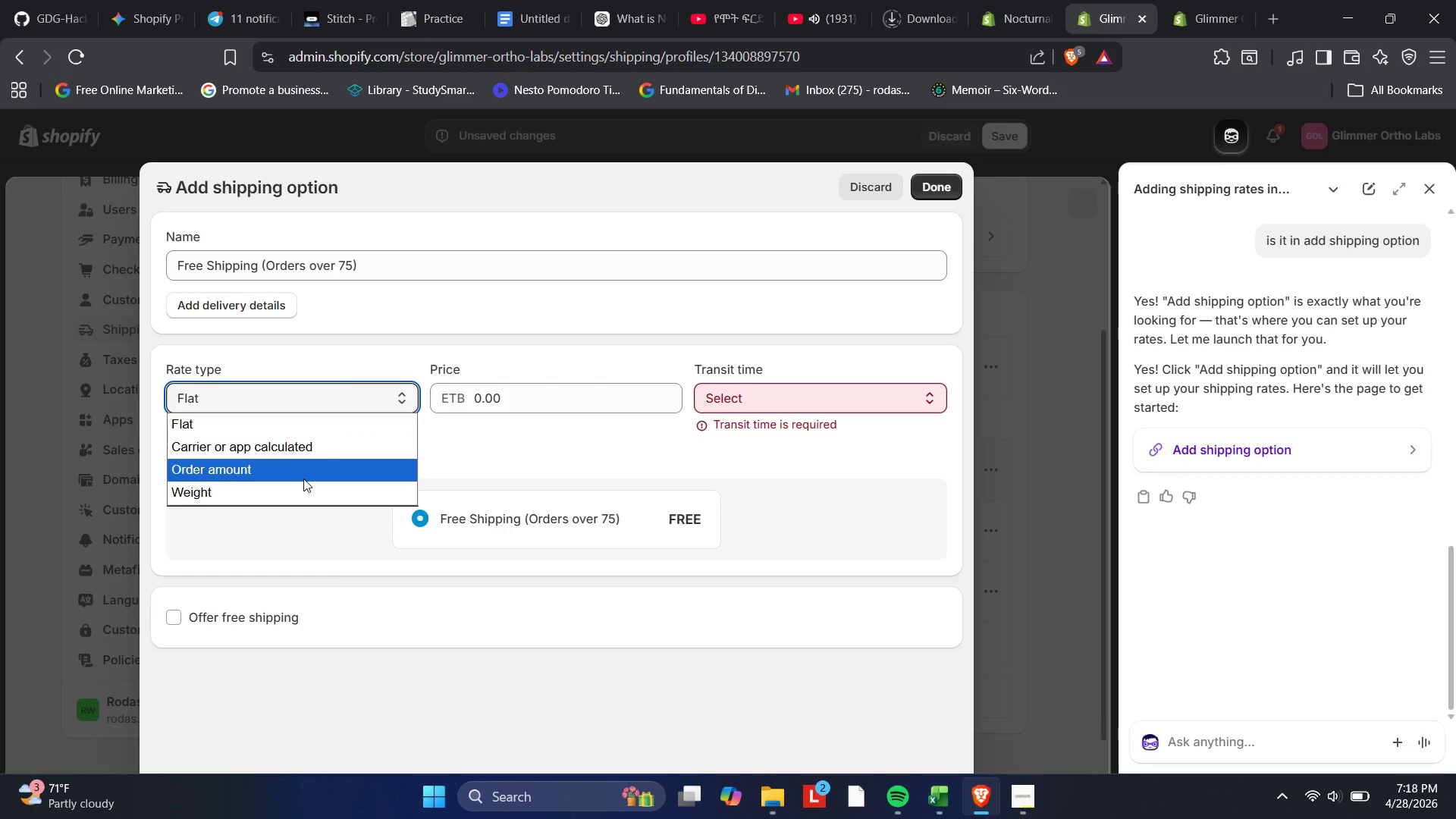 
left_click([565, 472])
 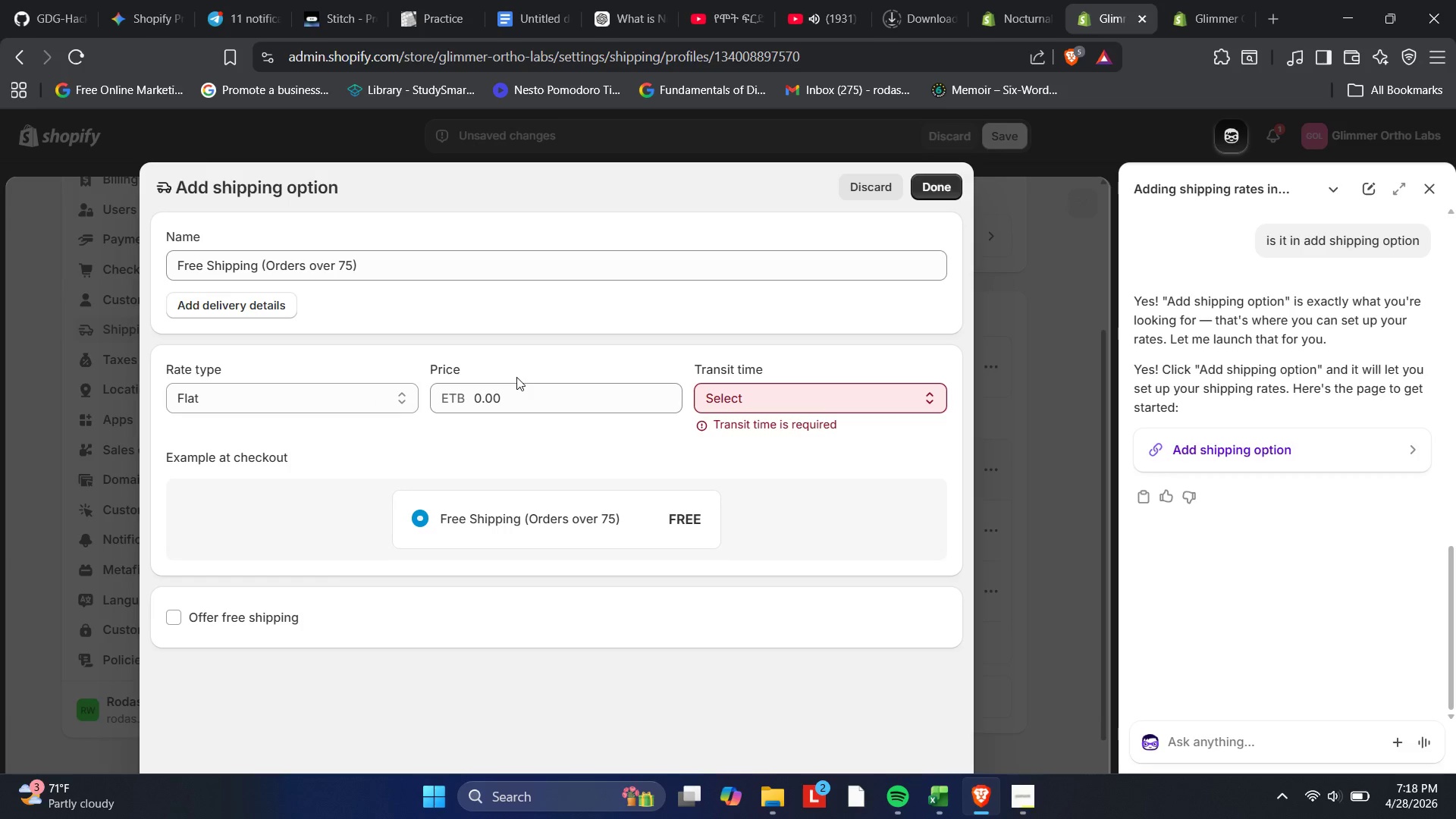 
left_click([491, 401])
 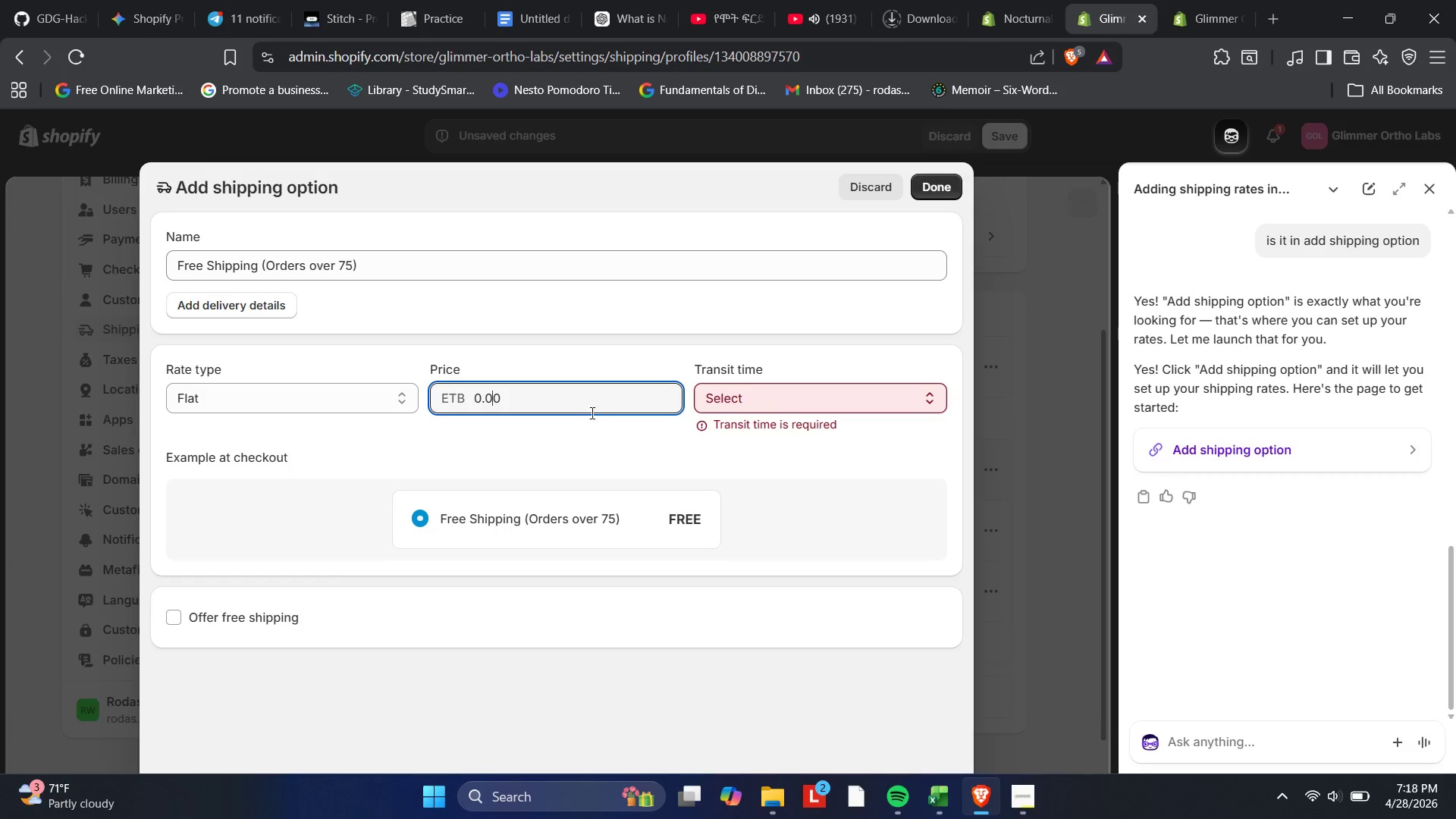 
left_click([395, 401])
 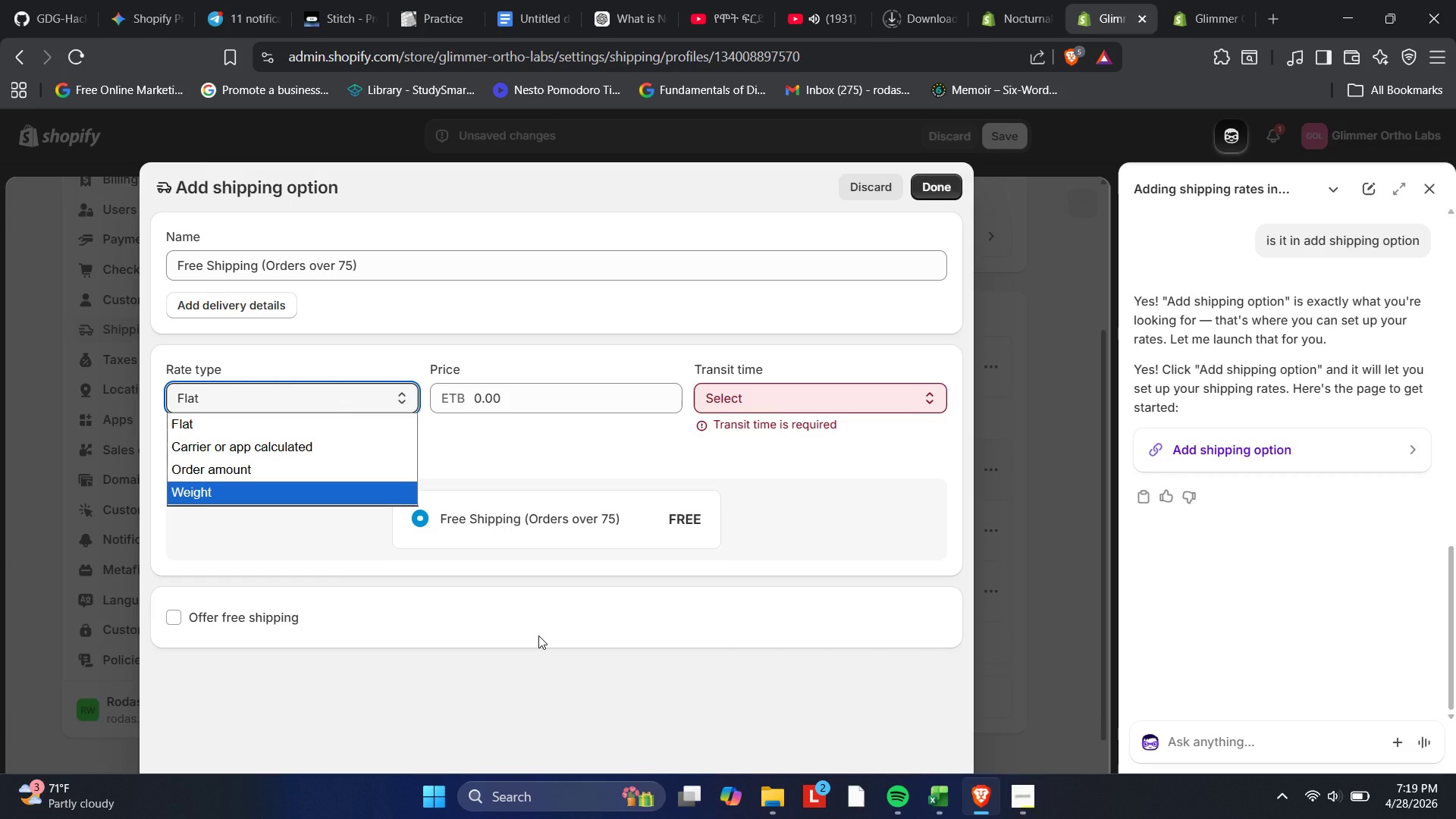 
wait(97.05)
 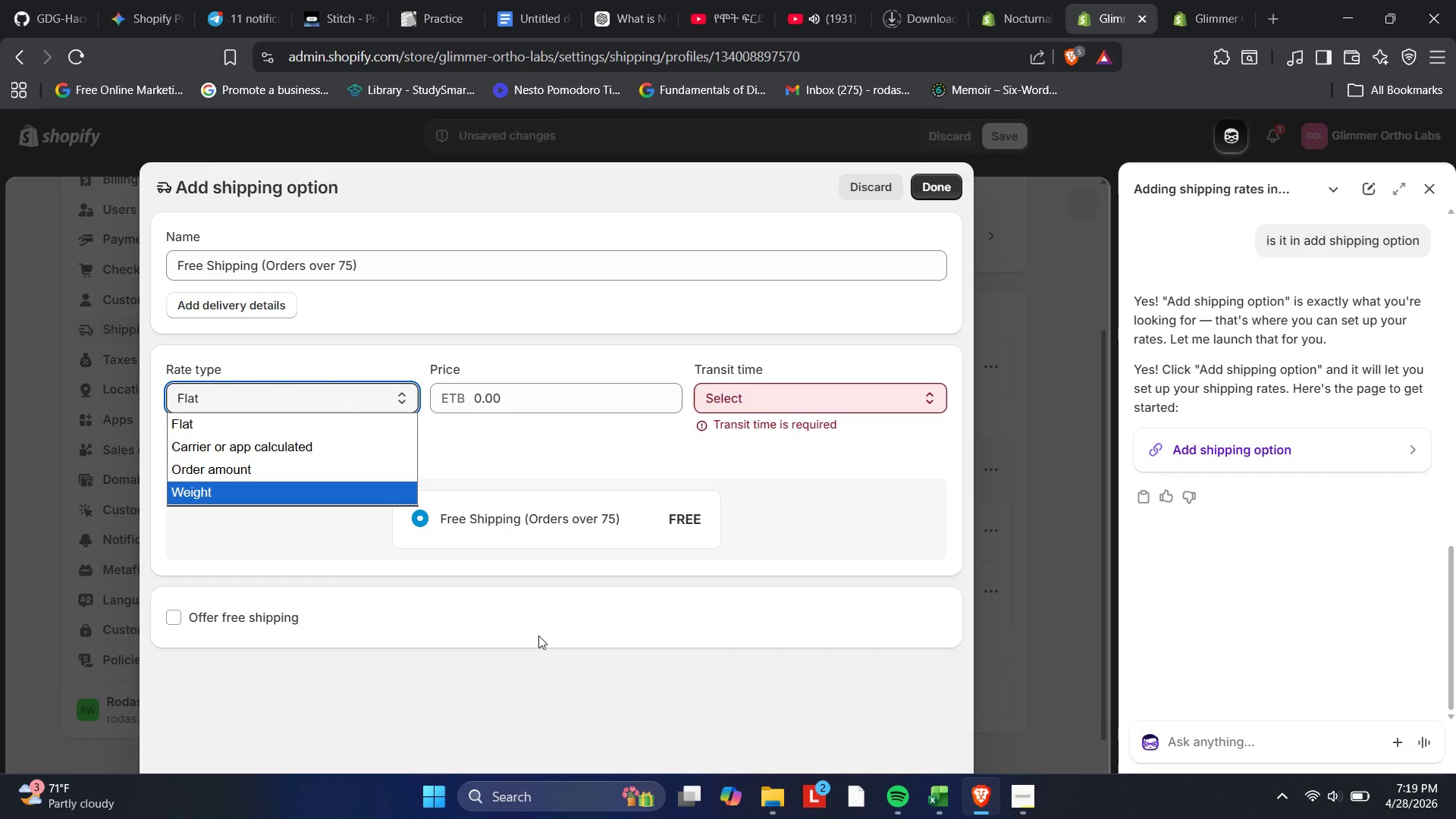 
left_click([606, 514])
 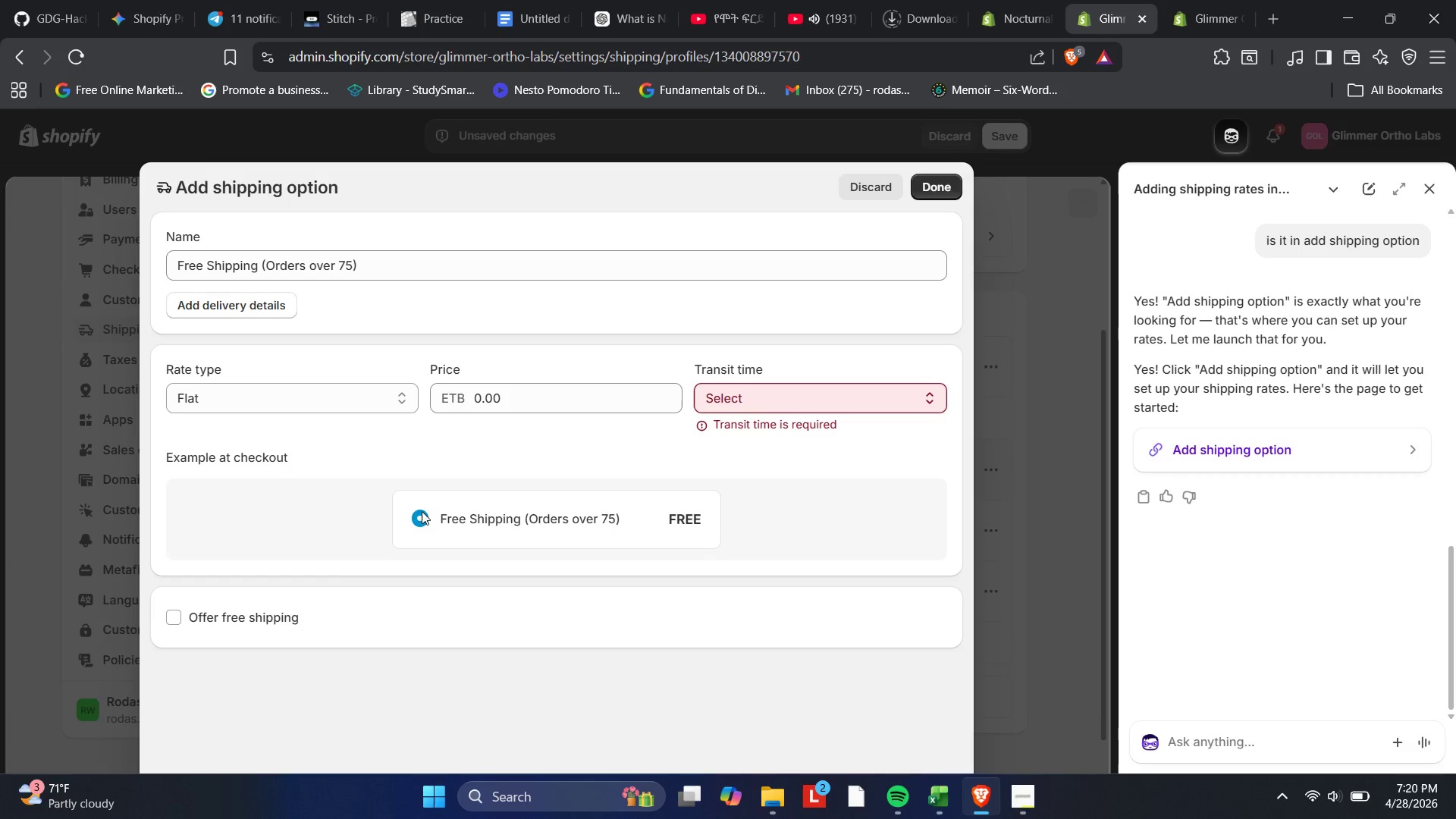 
left_click_drag(start_coordinate=[414, 510], to_coordinate=[419, 512])
 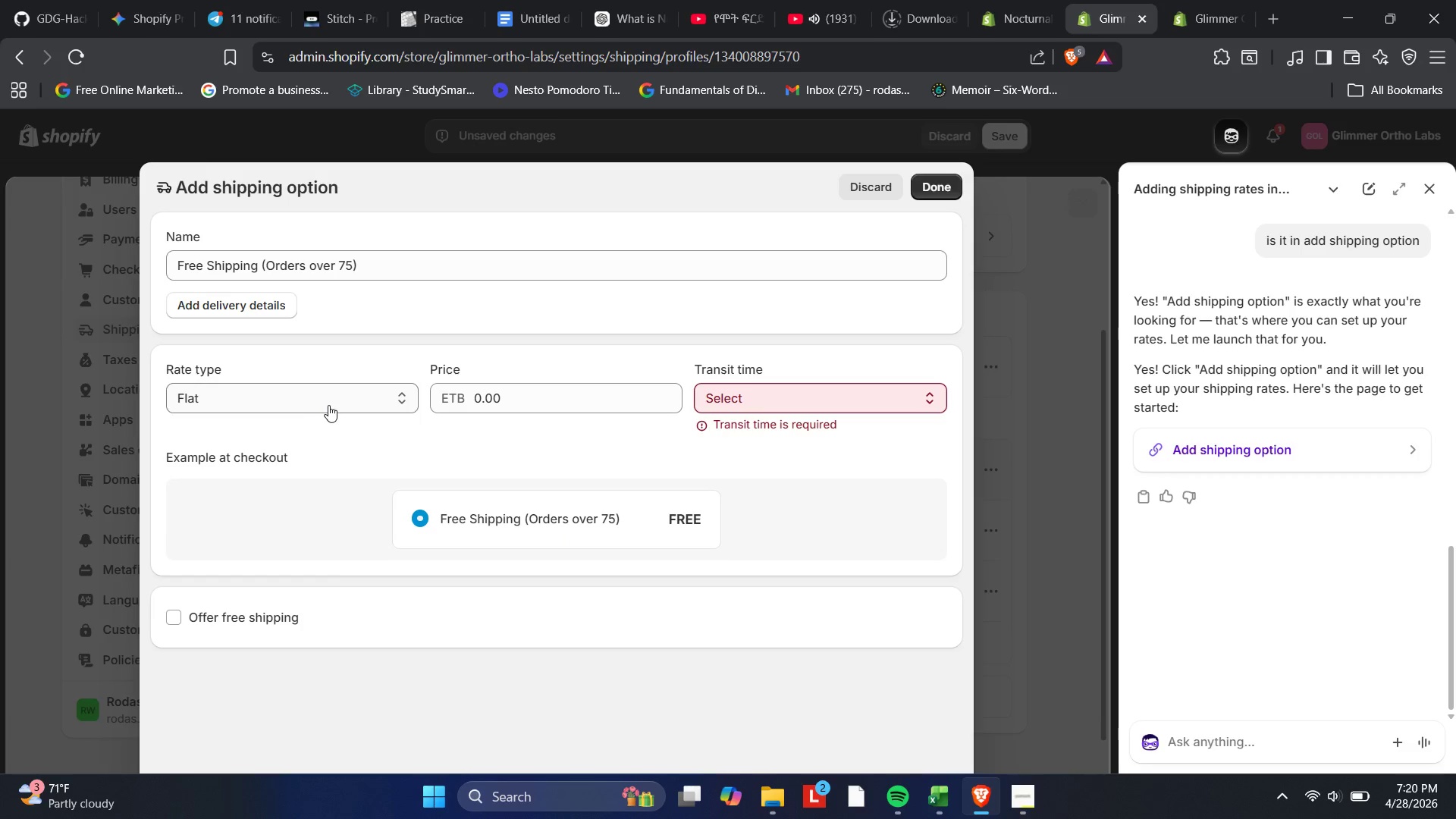 
left_click([330, 406])
 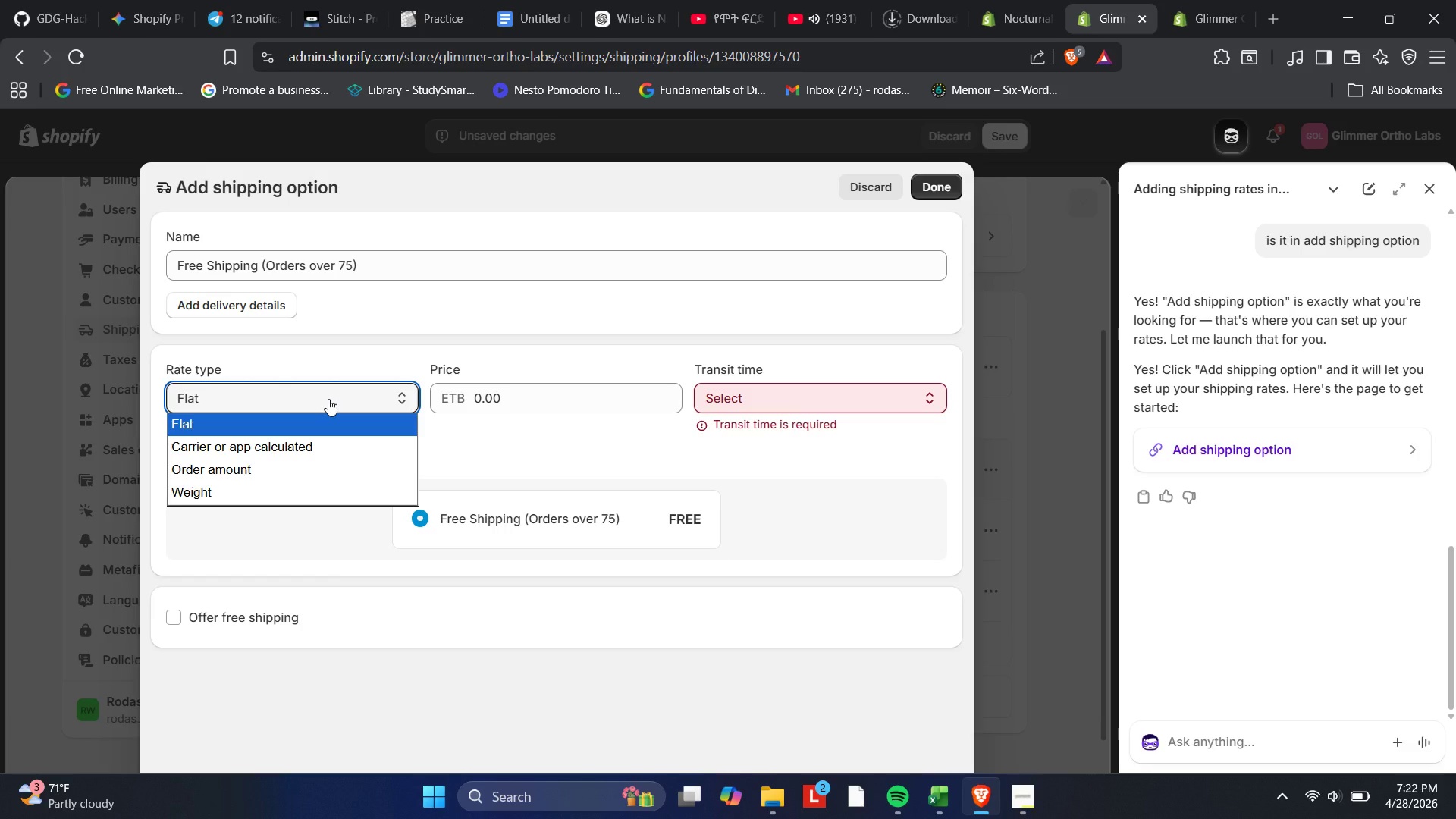 
wait(122.95)
 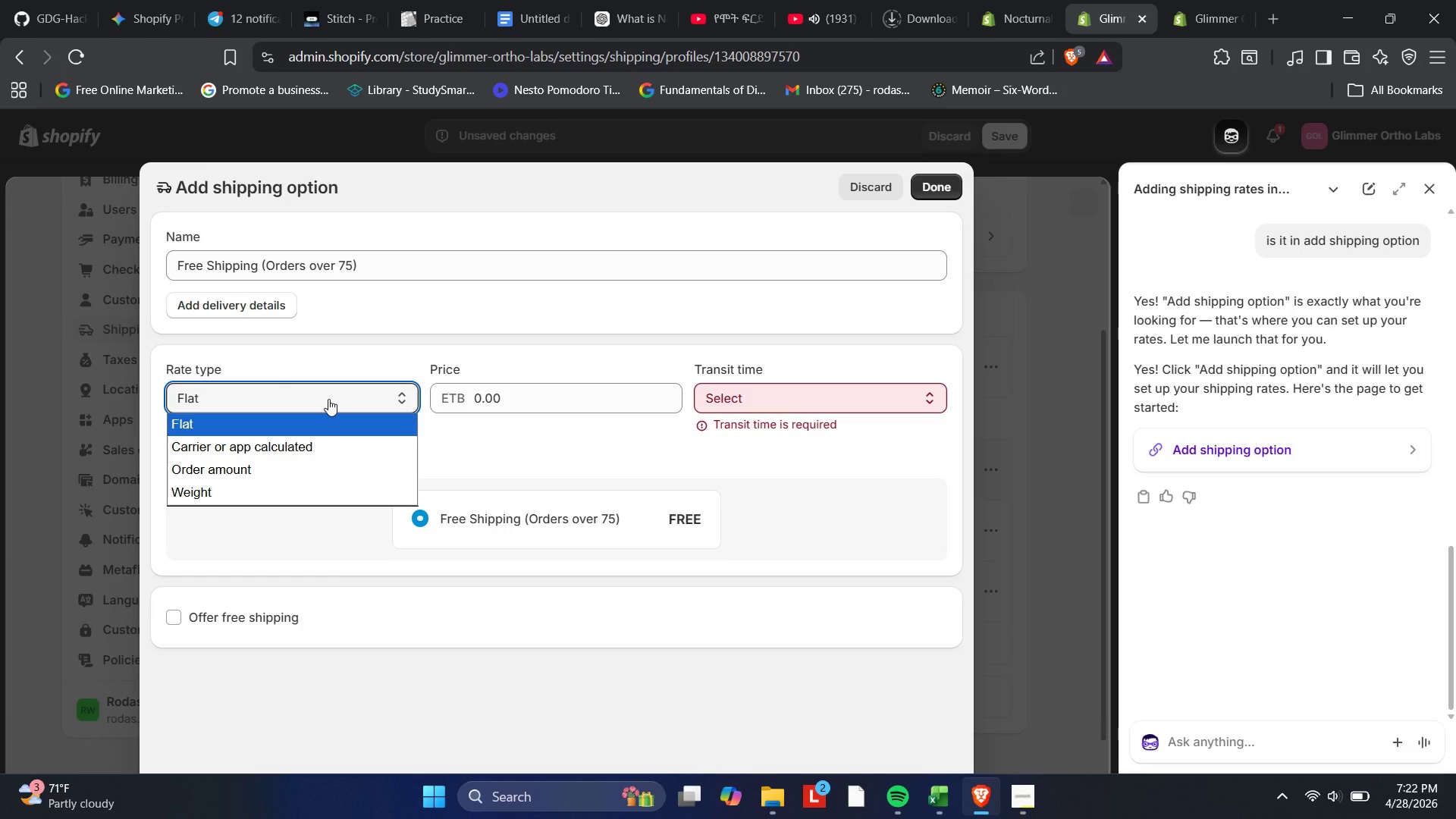 
left_click([249, 313])
 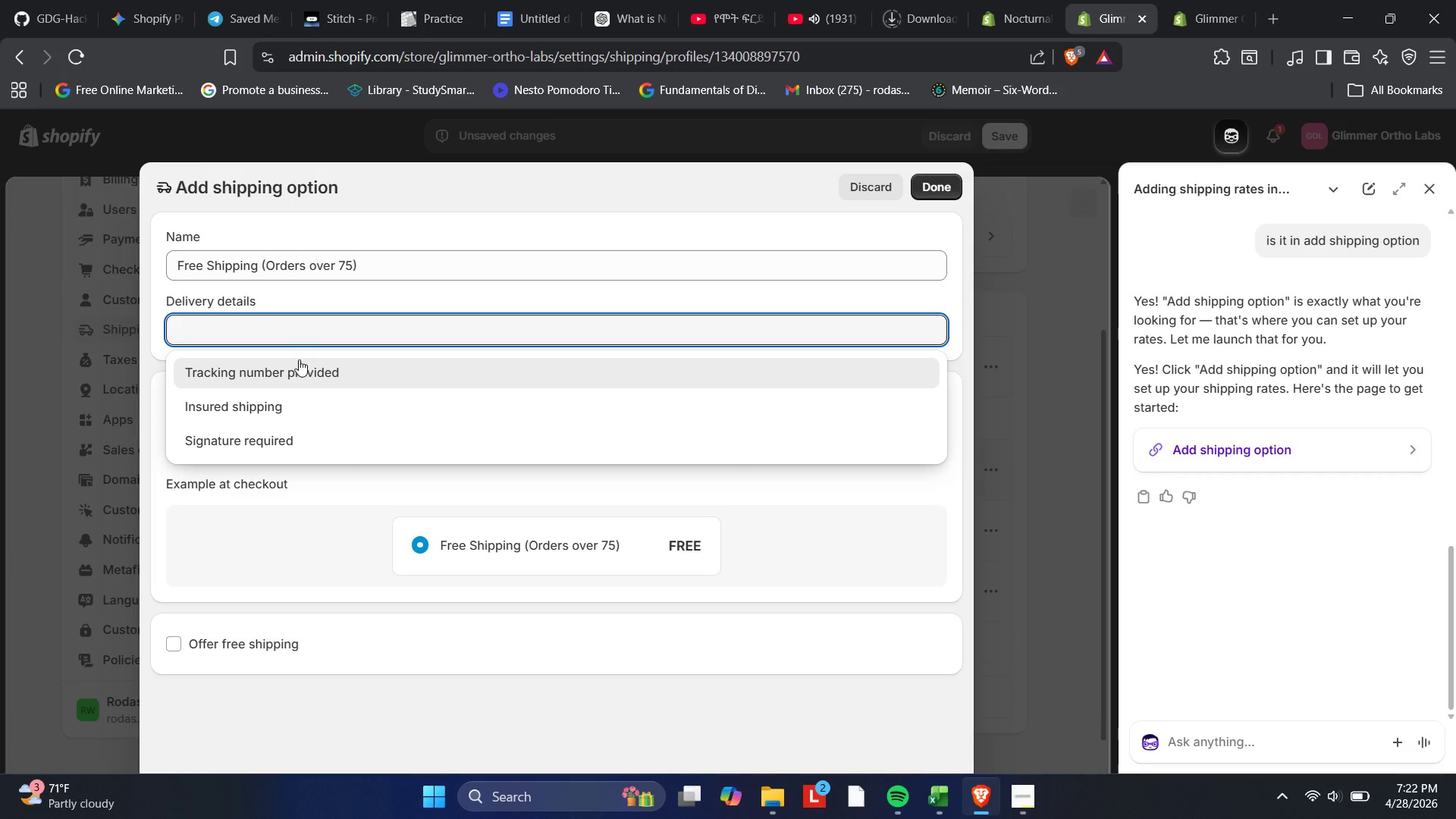 
scroll: coordinate [268, 413], scroll_direction: down, amount: 2.0
 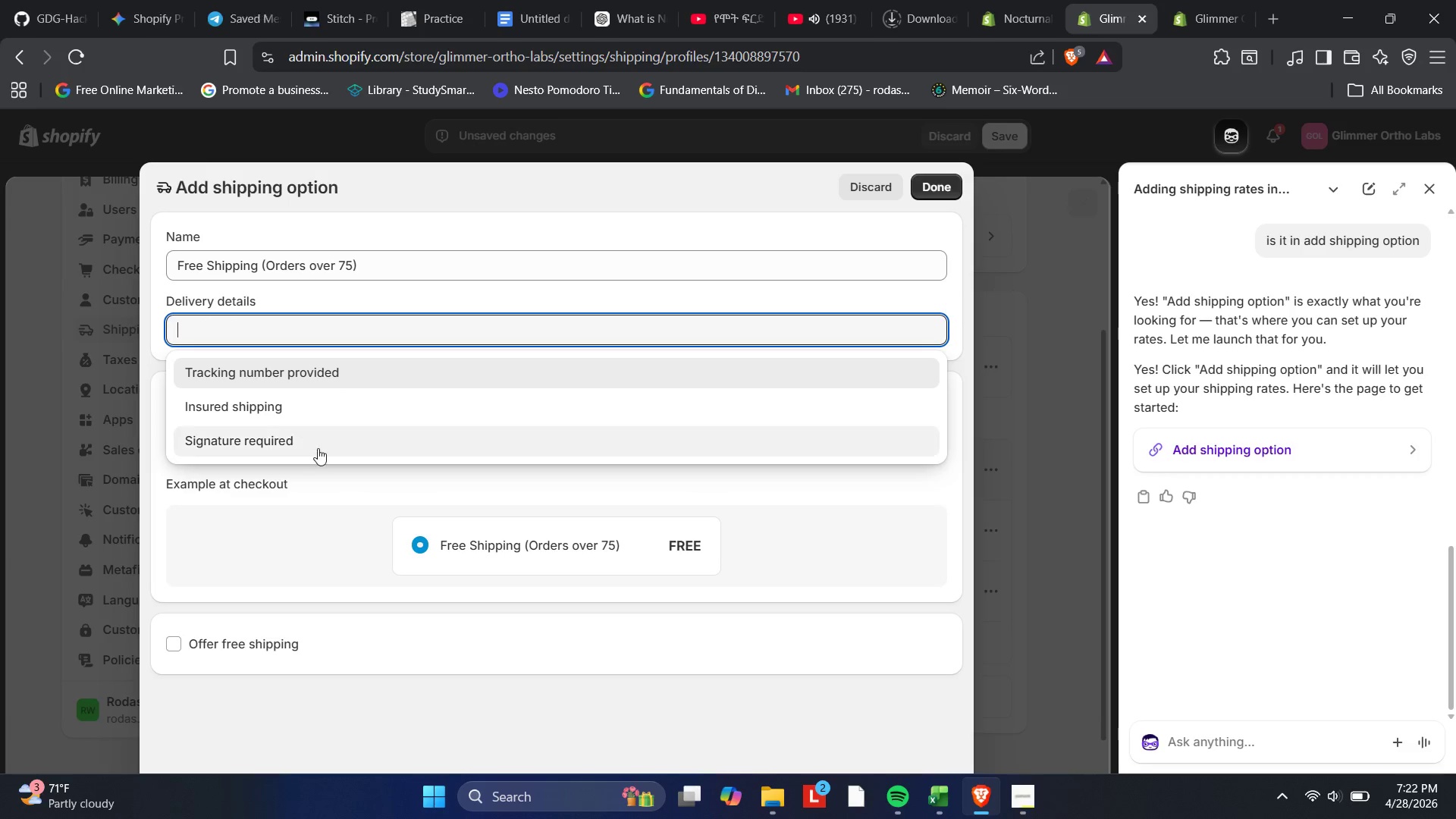 
left_click([328, 485])
 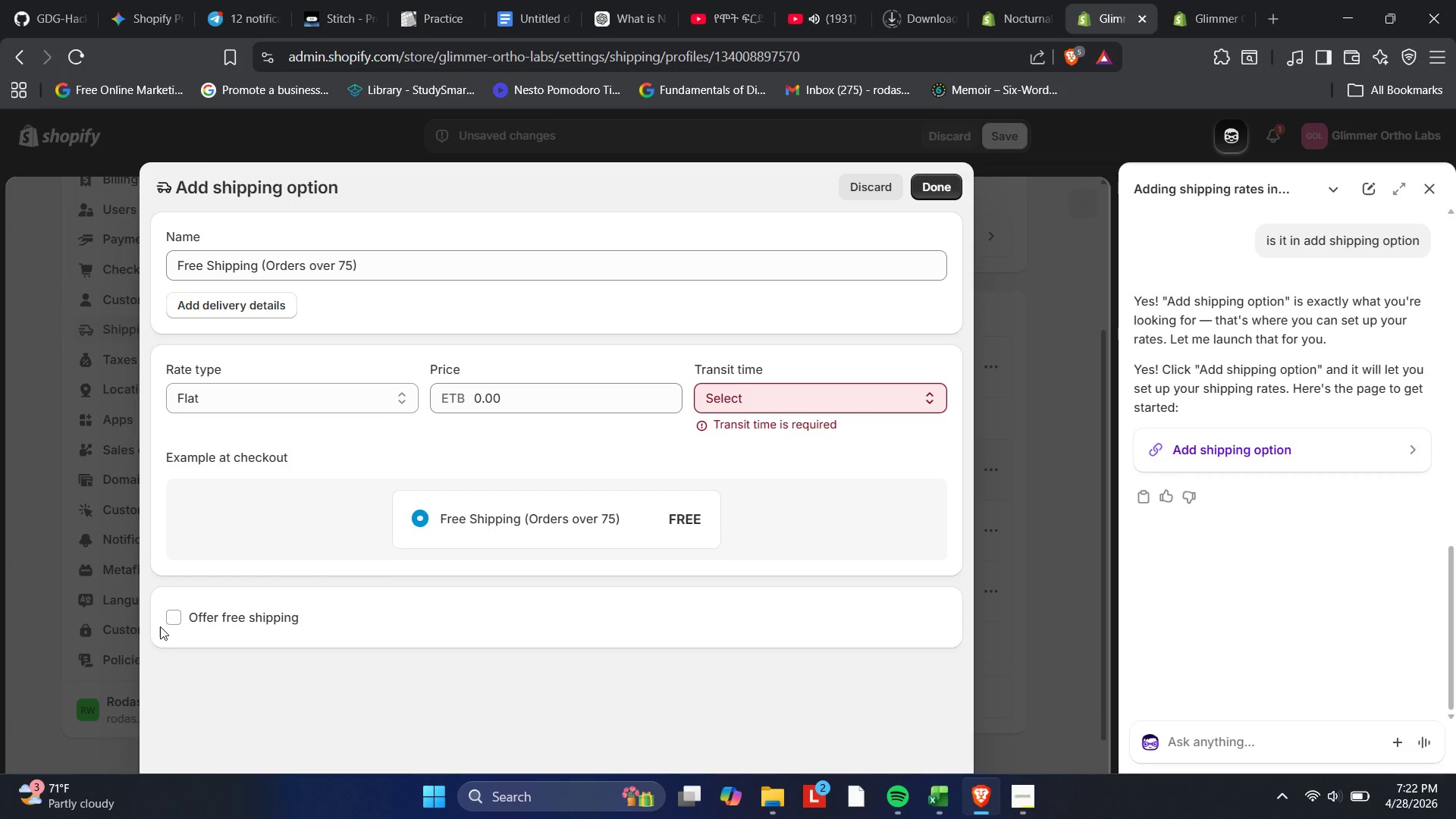 
left_click([169, 626])
 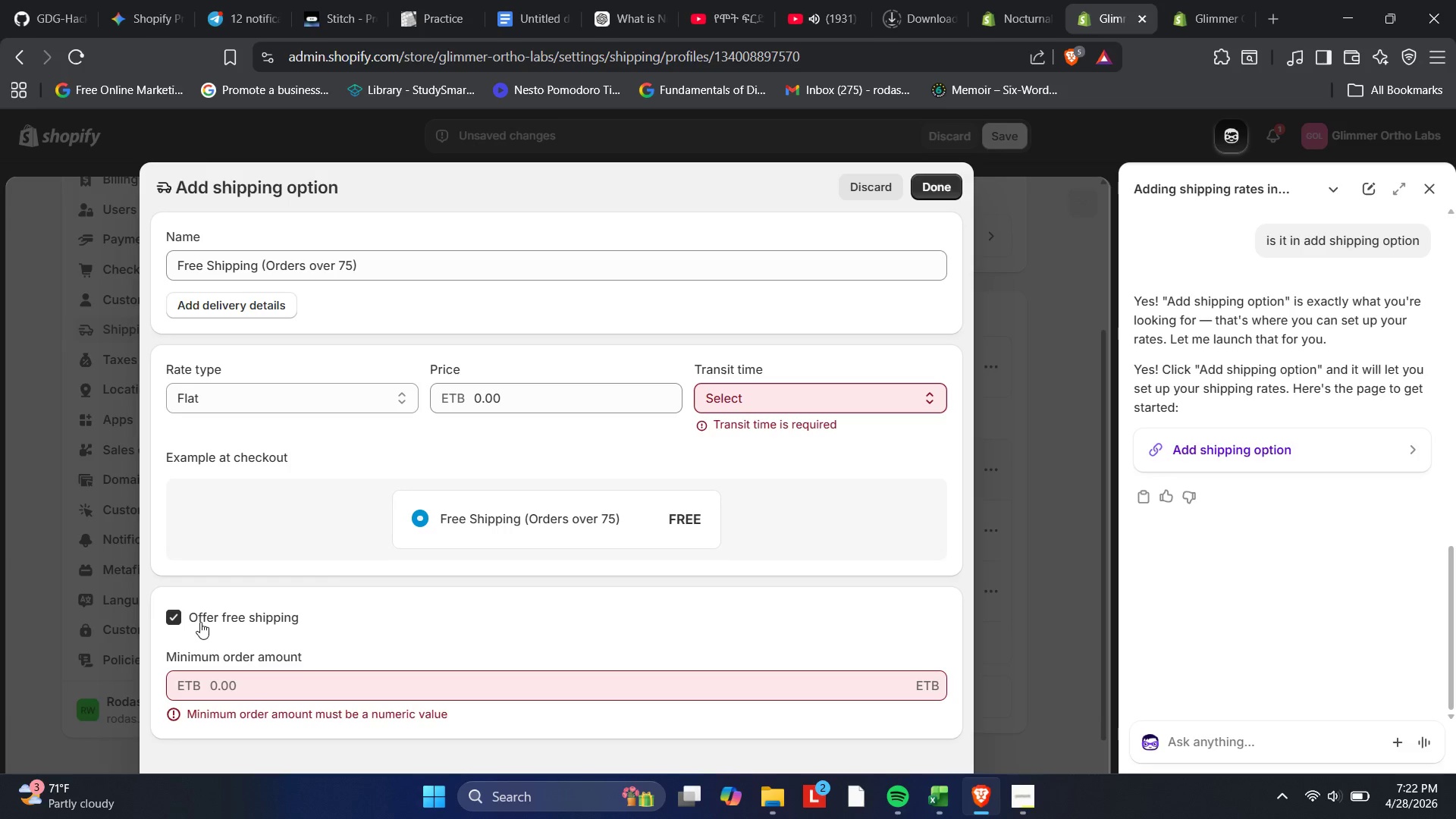 
scroll: coordinate [310, 563], scroll_direction: down, amount: 5.0
 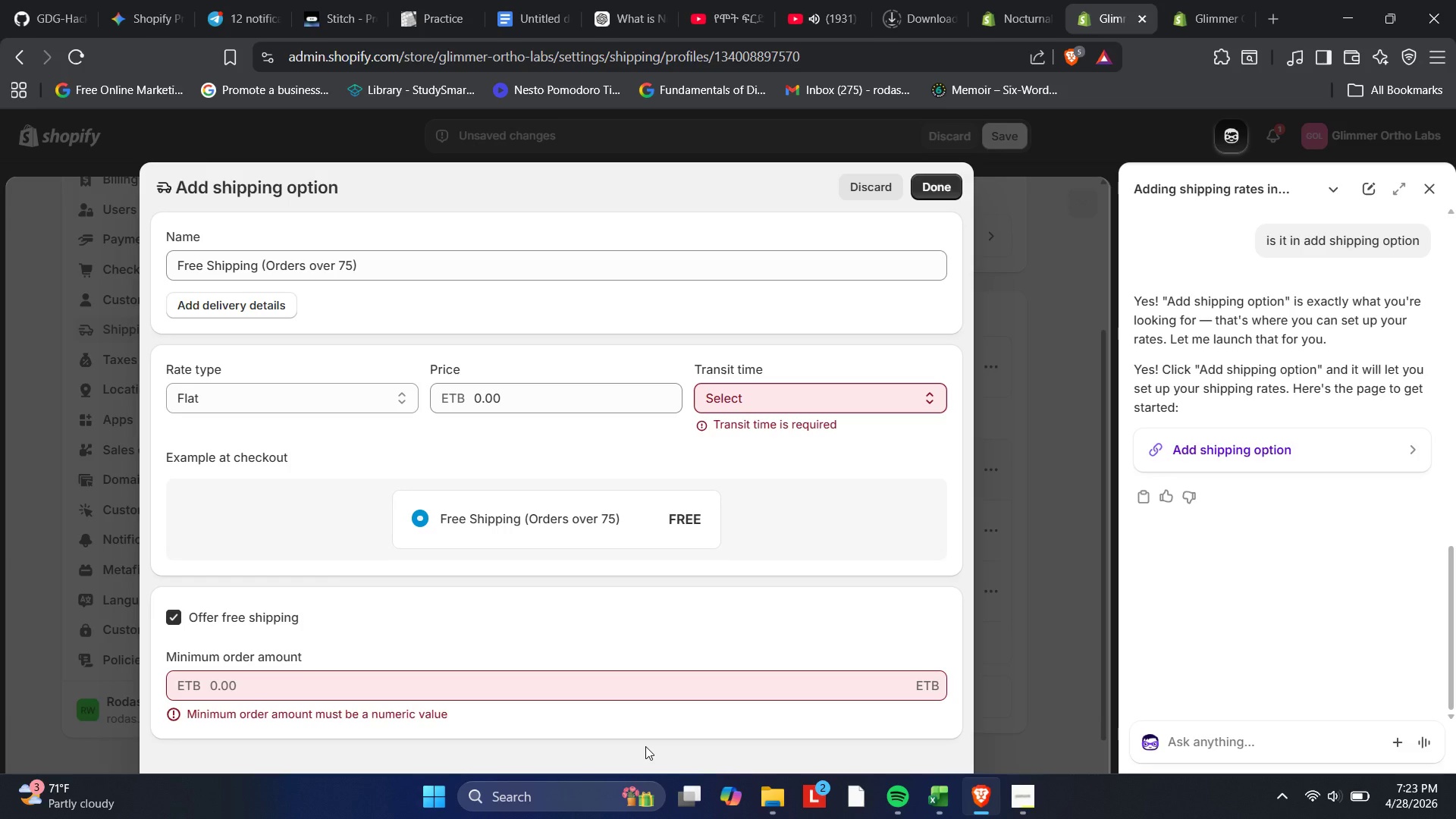 
wait(86.33)
 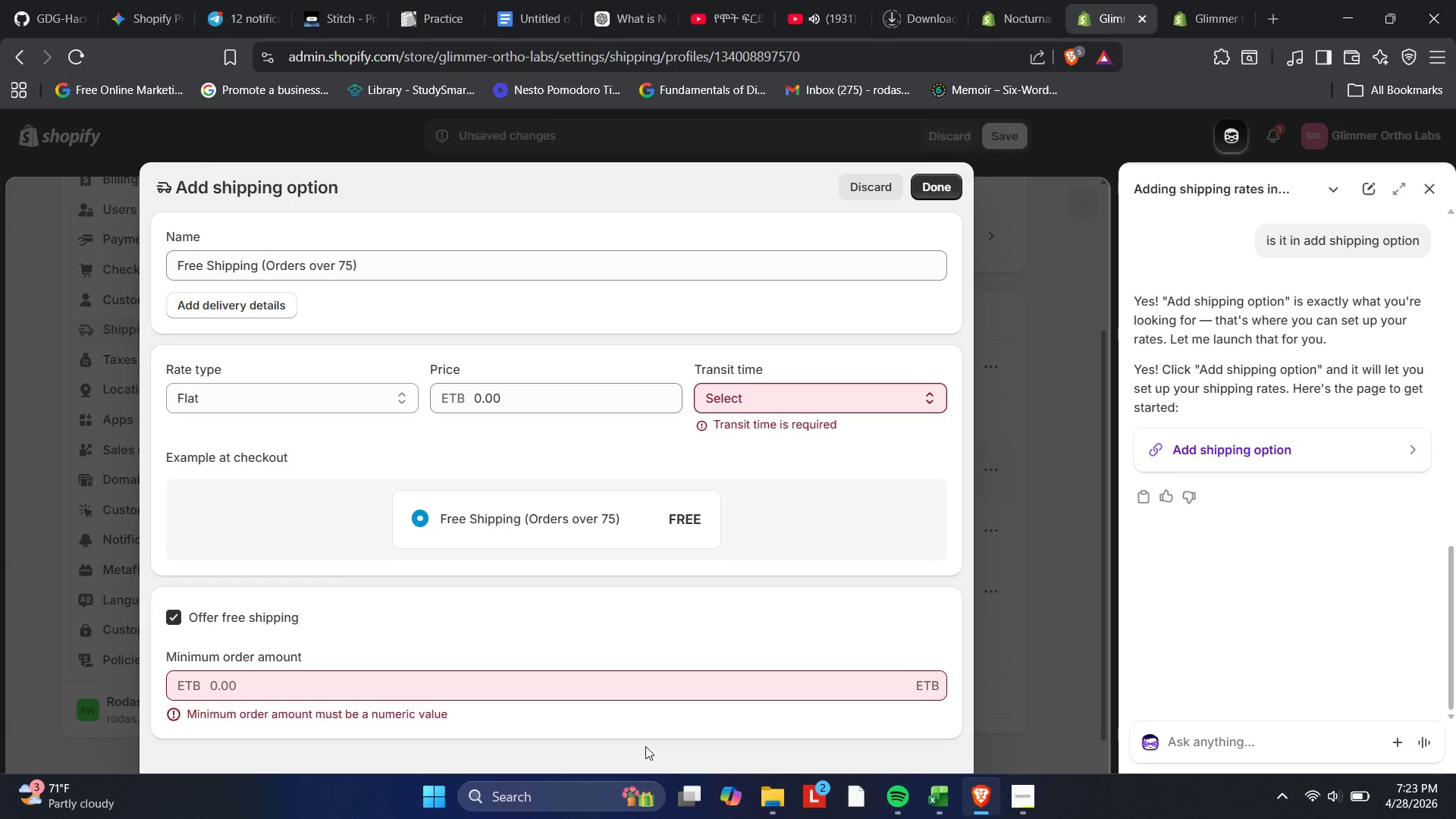 
scroll: coordinate [171, 623], scroll_direction: down, amount: 2.0
 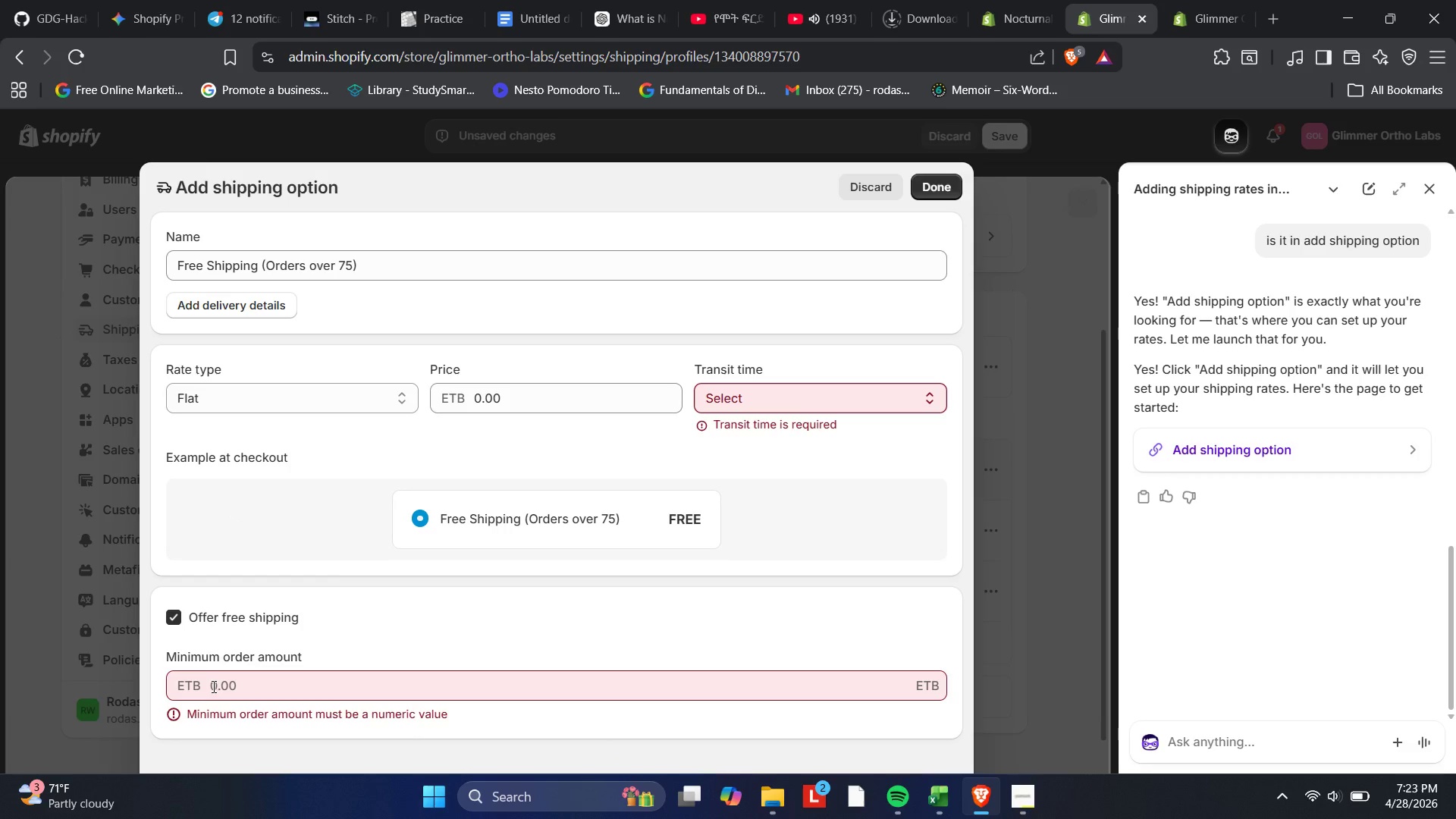 
wait(7.45)
 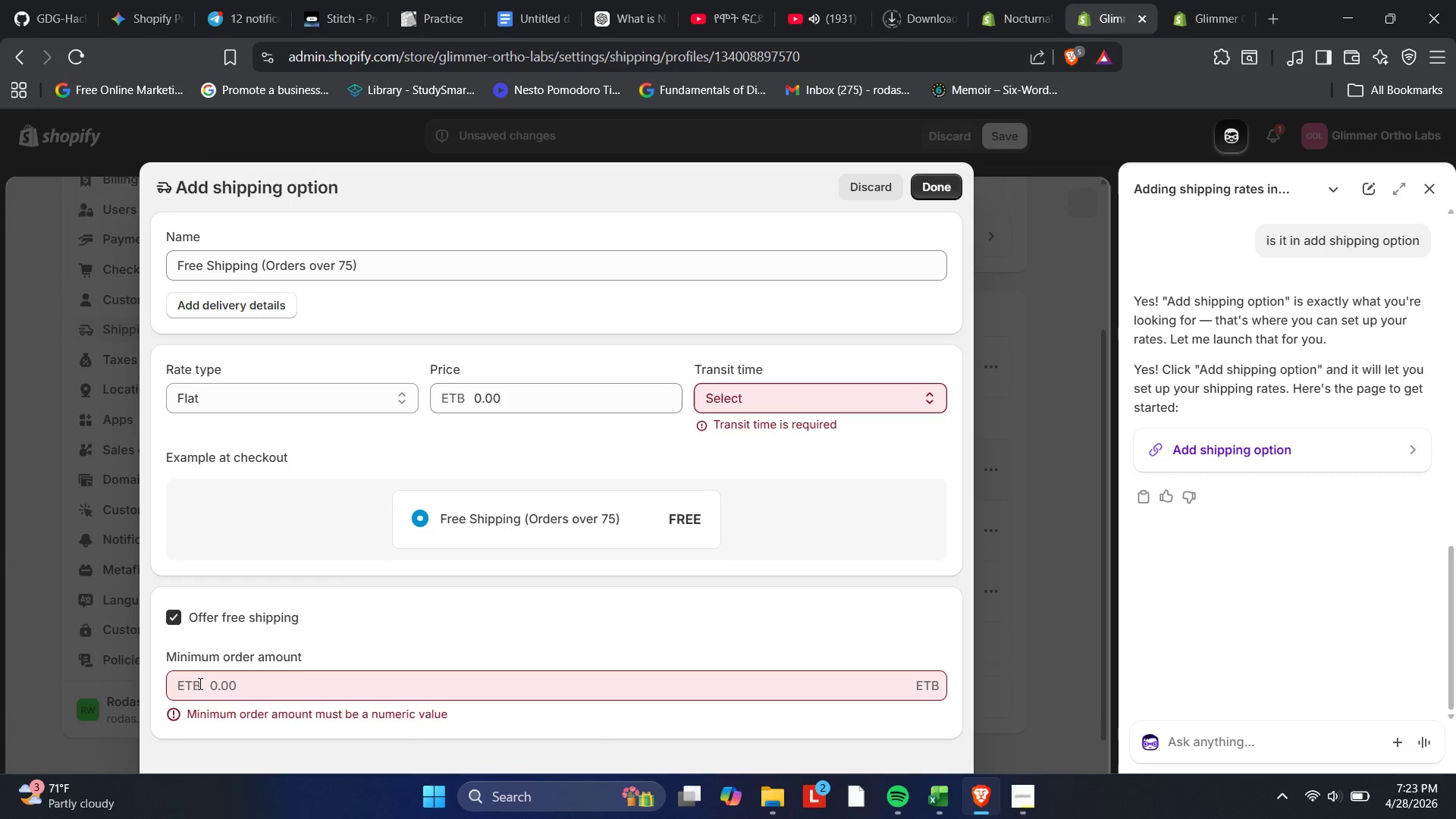 
left_click_drag(start_coordinate=[227, 689], to_coordinate=[223, 688])
 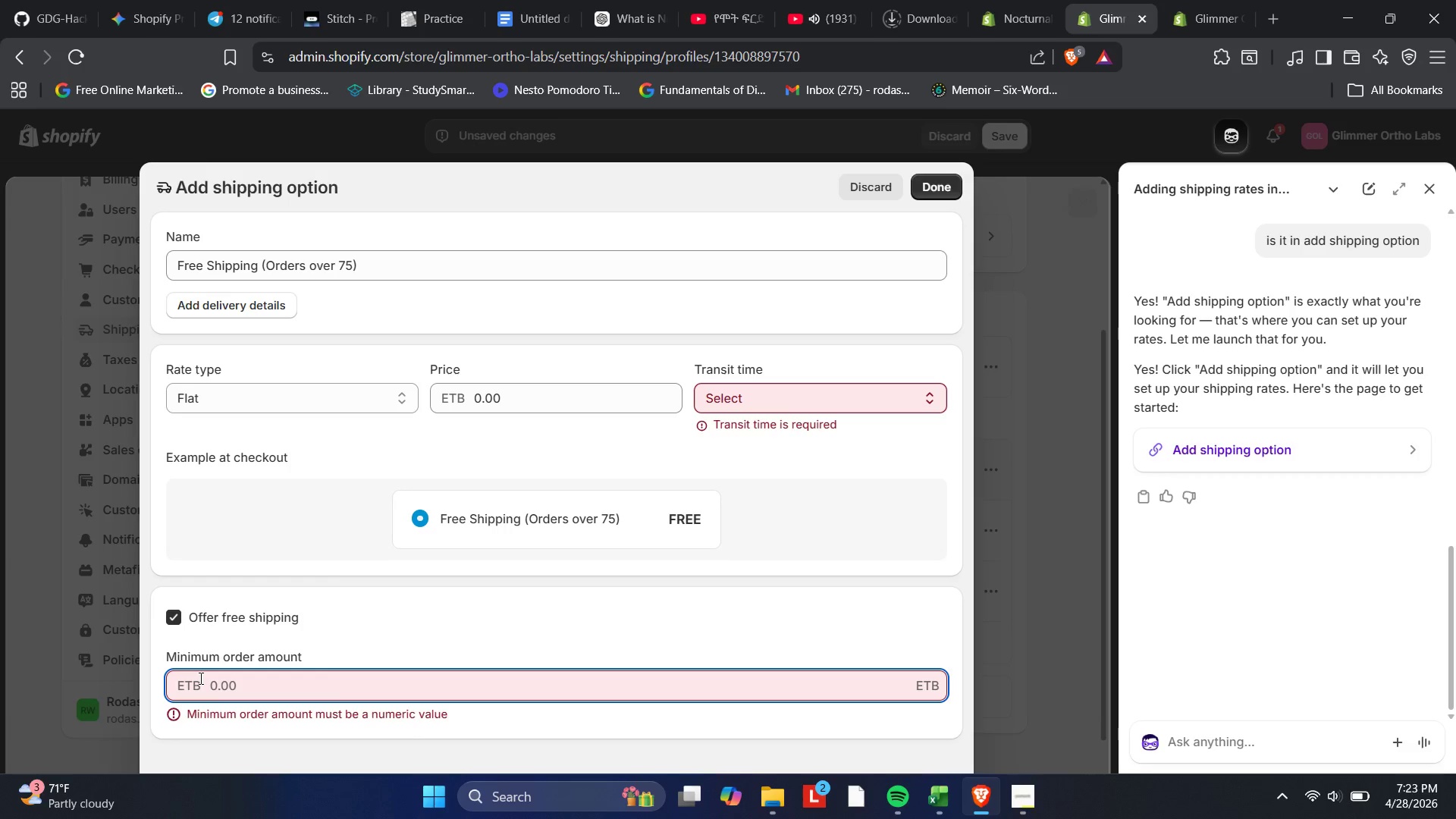 
key(Numpad7)
 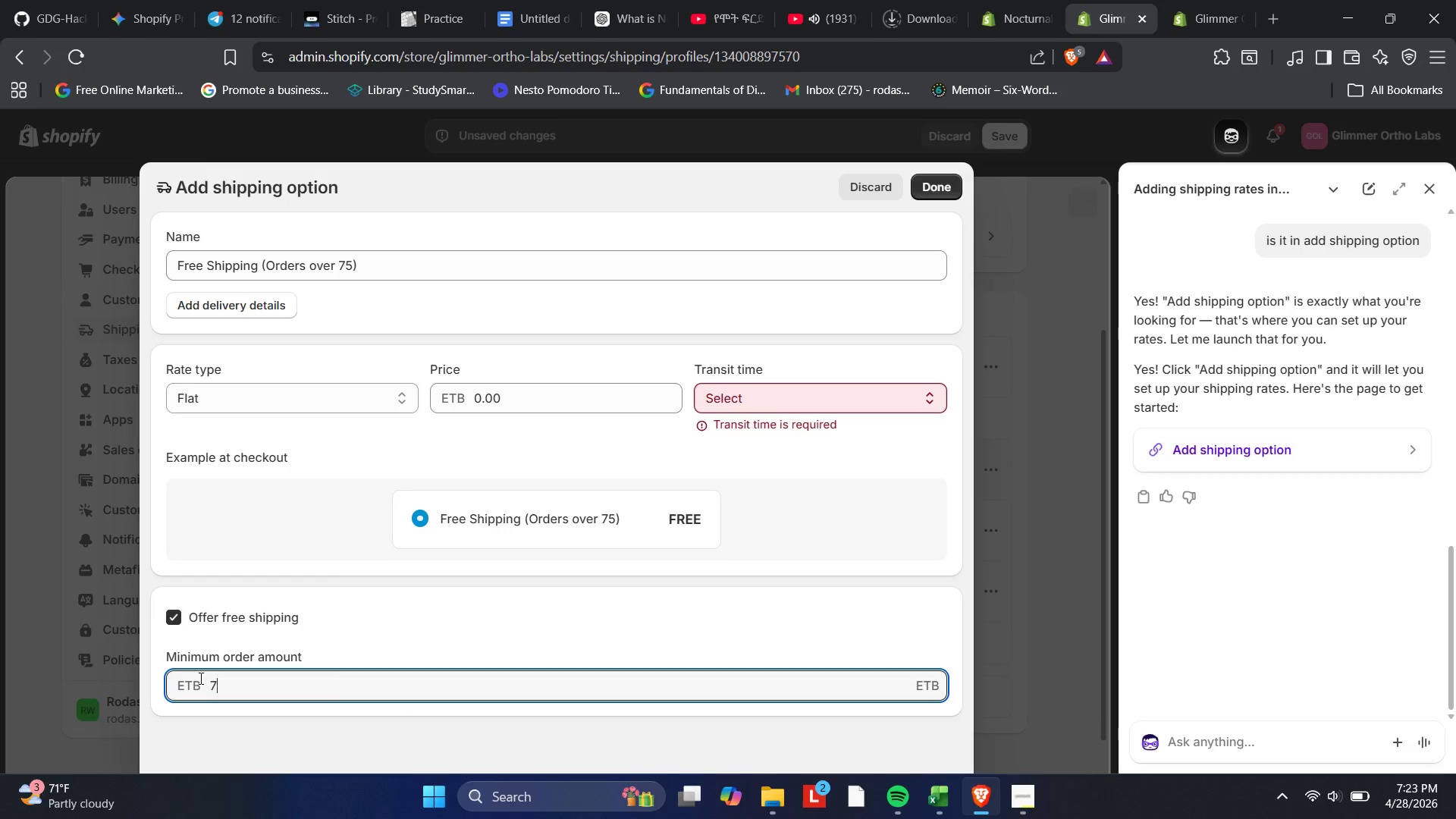 
key(Numpad5)
 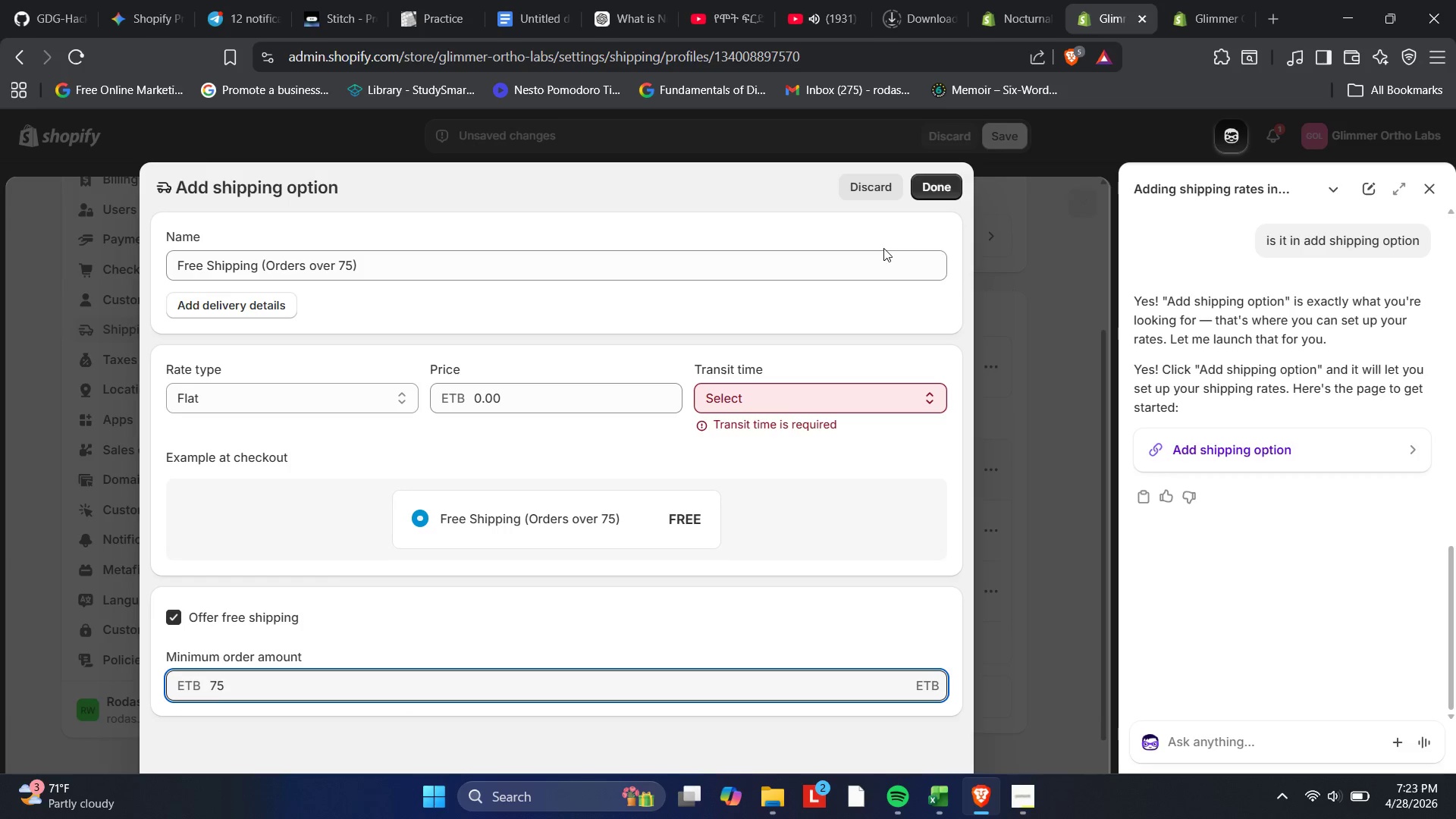 
left_click([861, 397])
 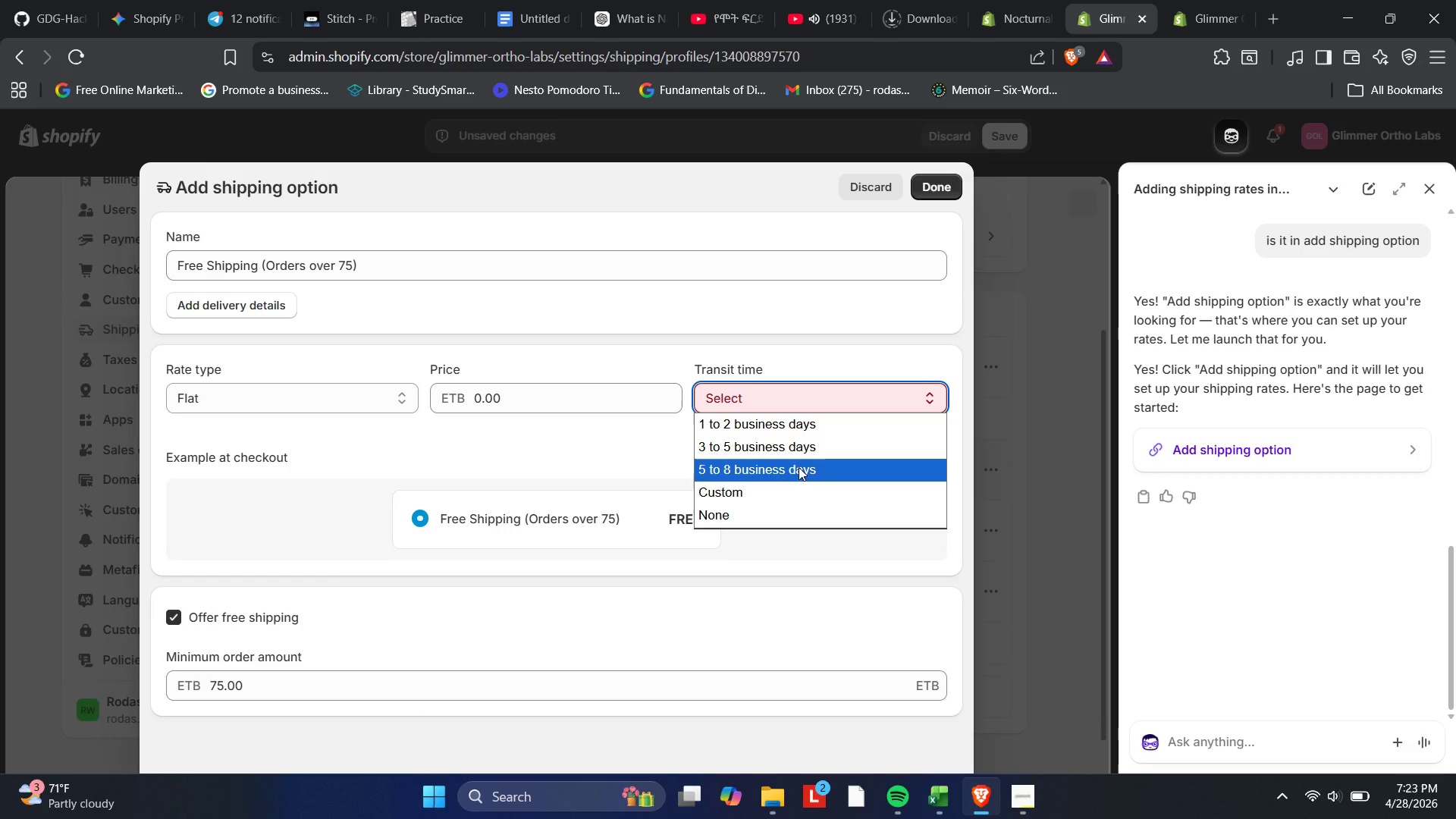 
left_click([799, 467])
 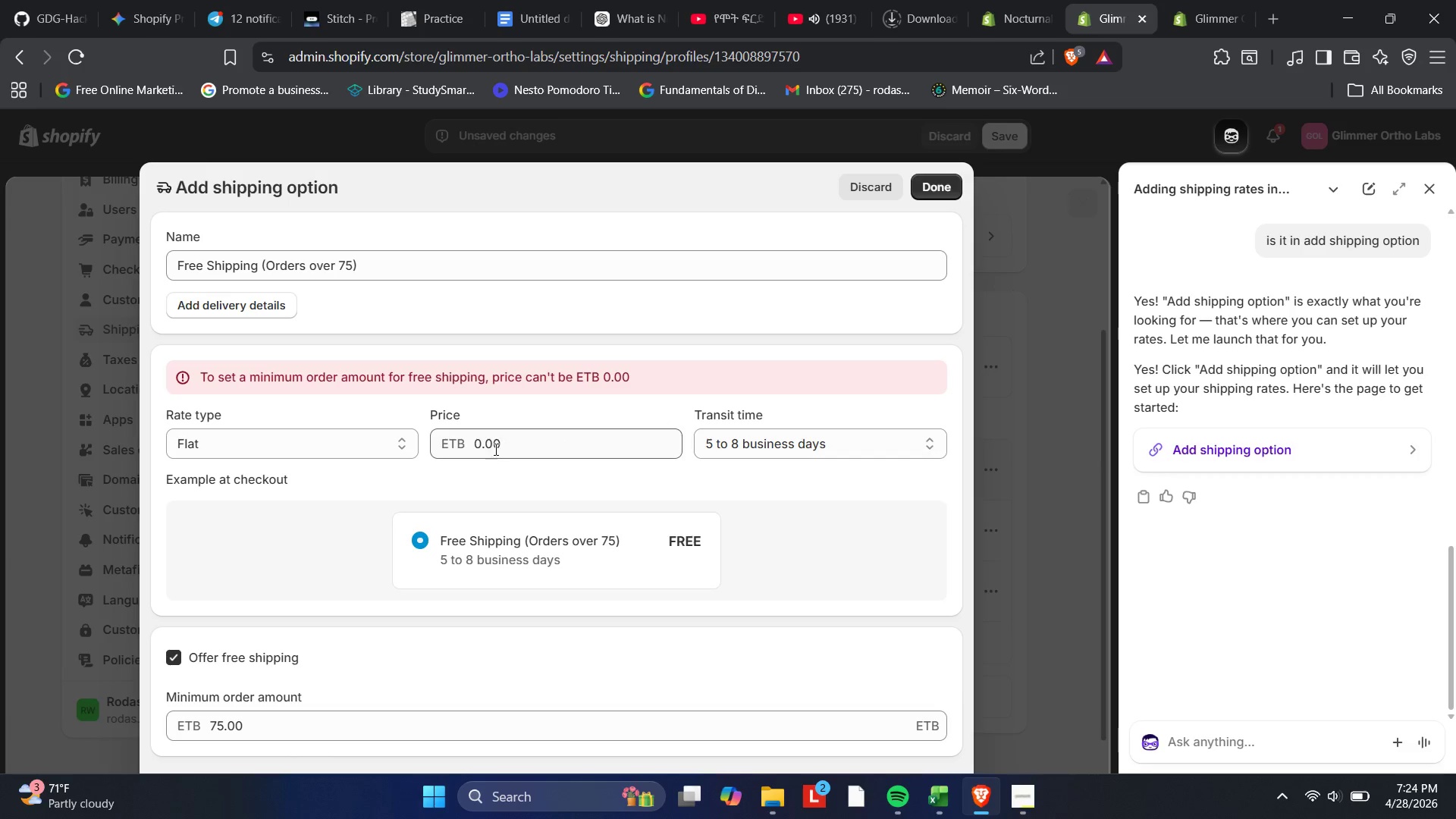 
wait(7.64)
 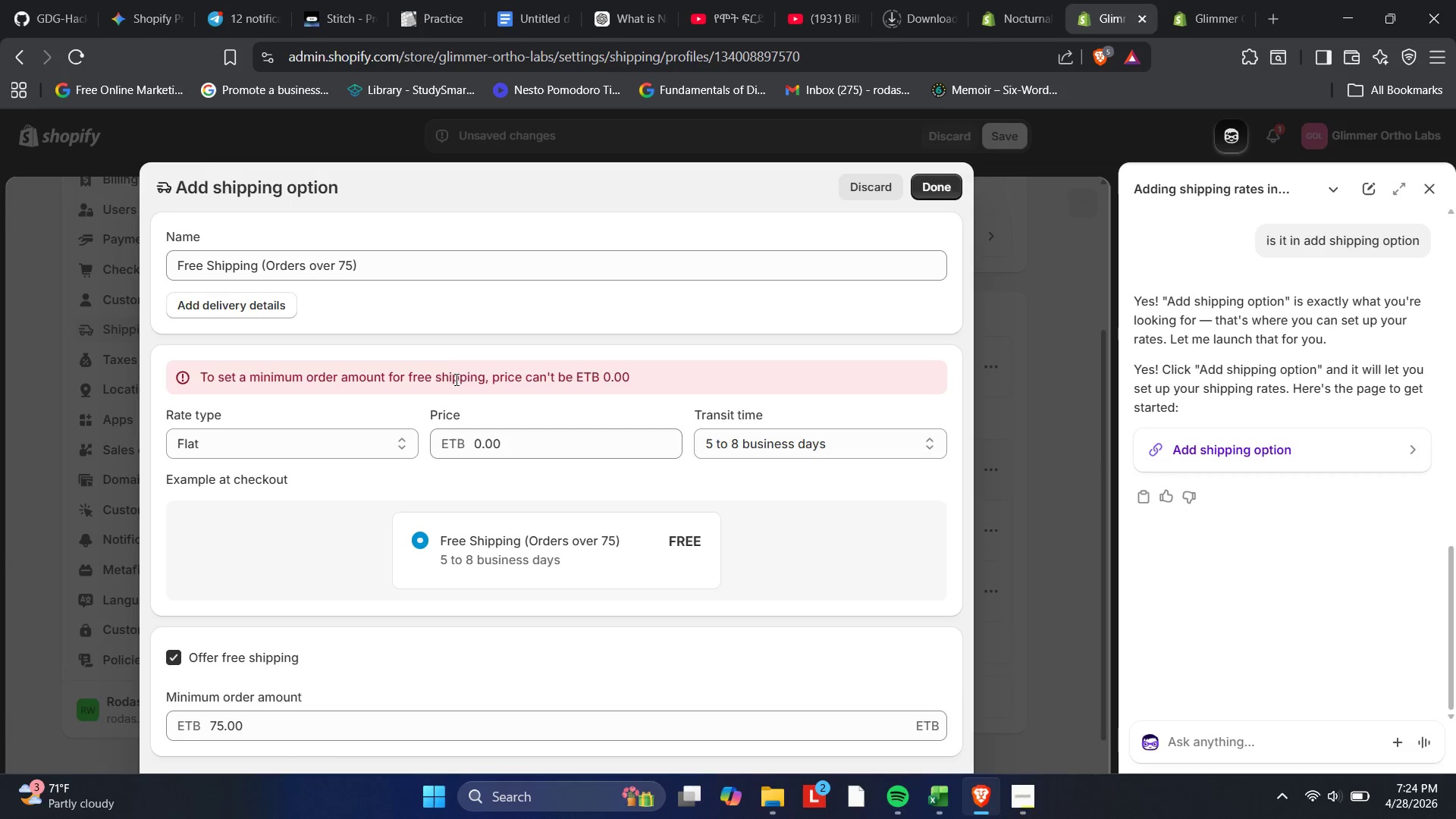 
left_click([480, 443])
 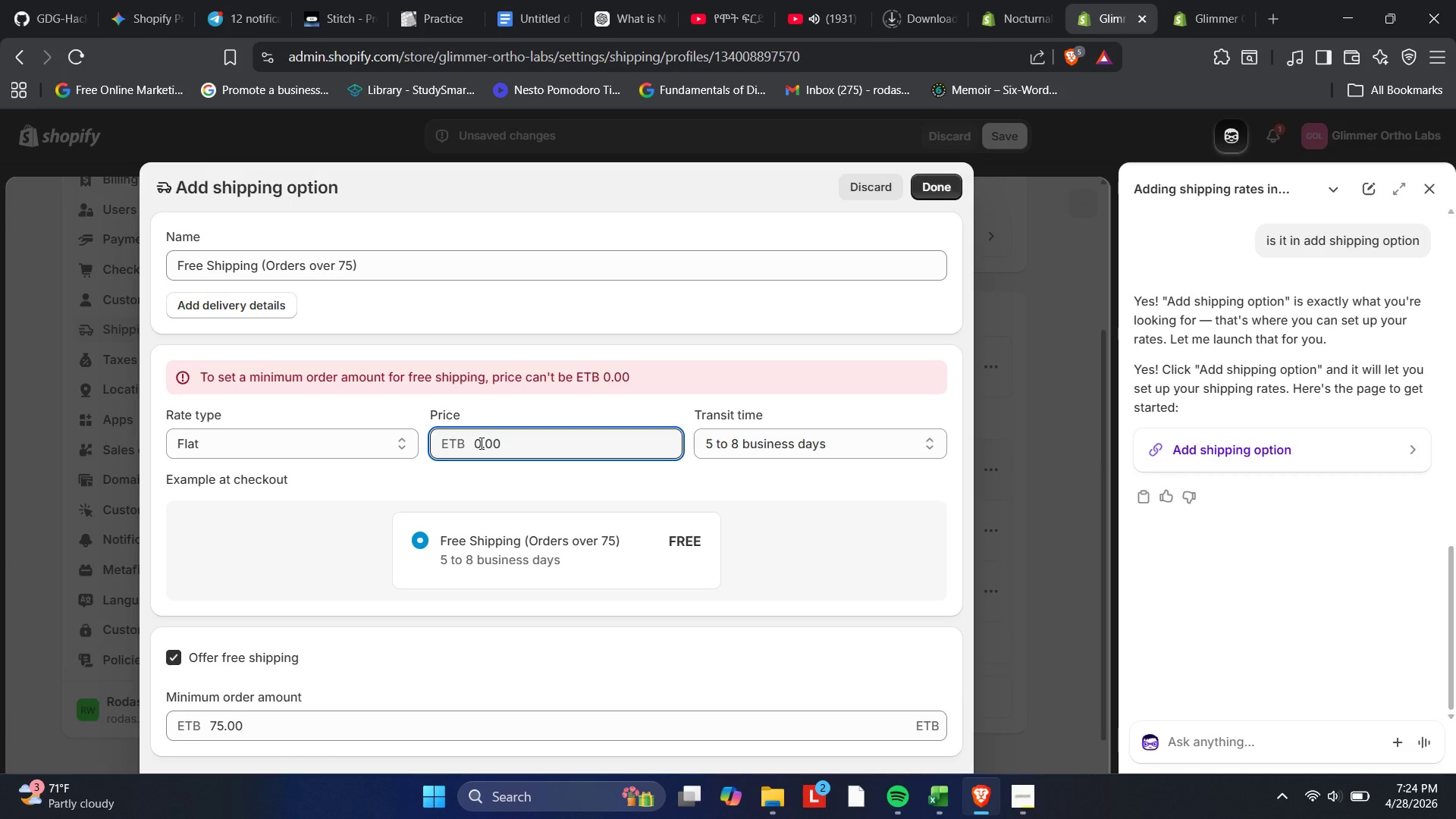 
wait(8.11)
 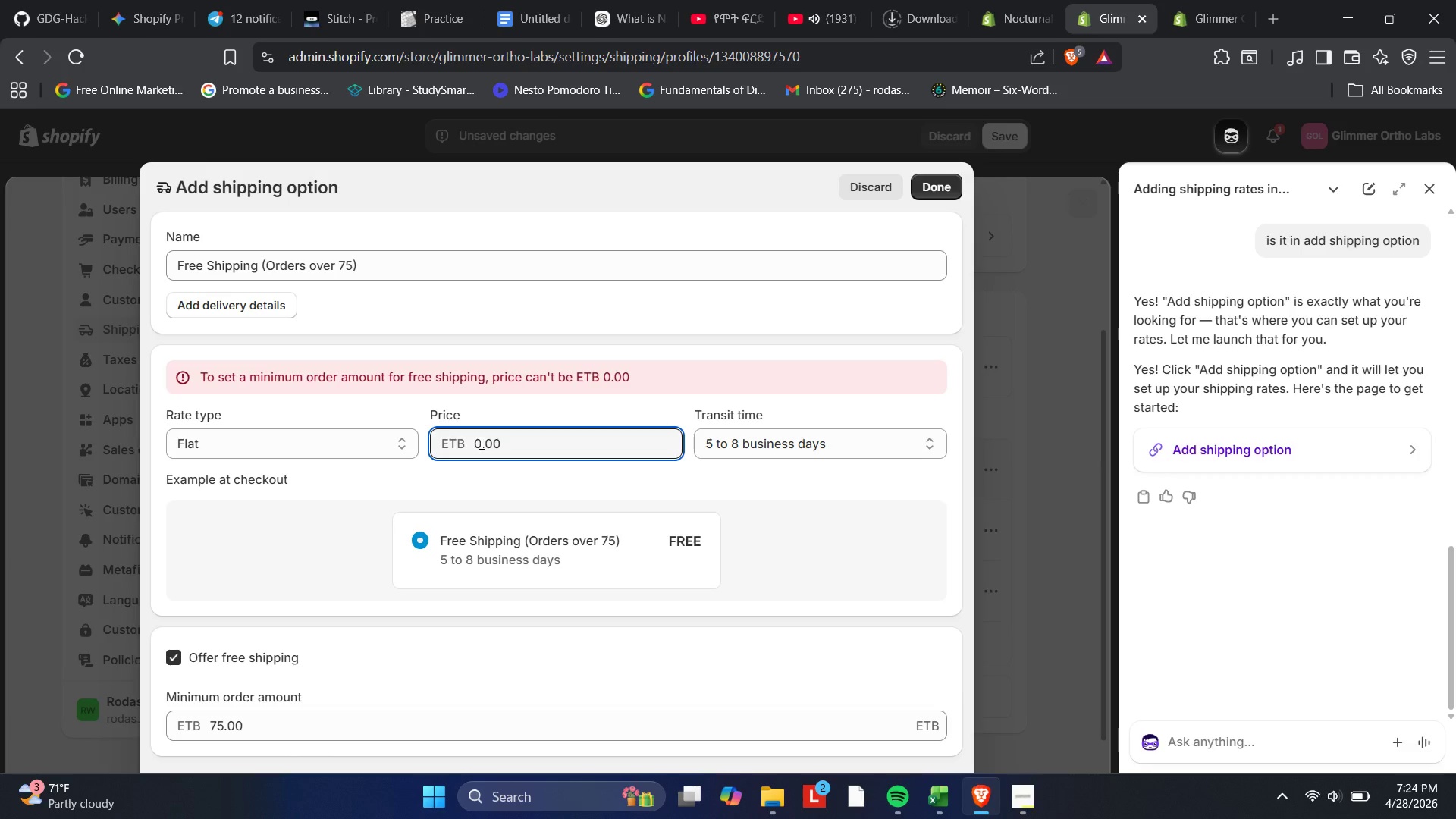 
key(Backspace)
 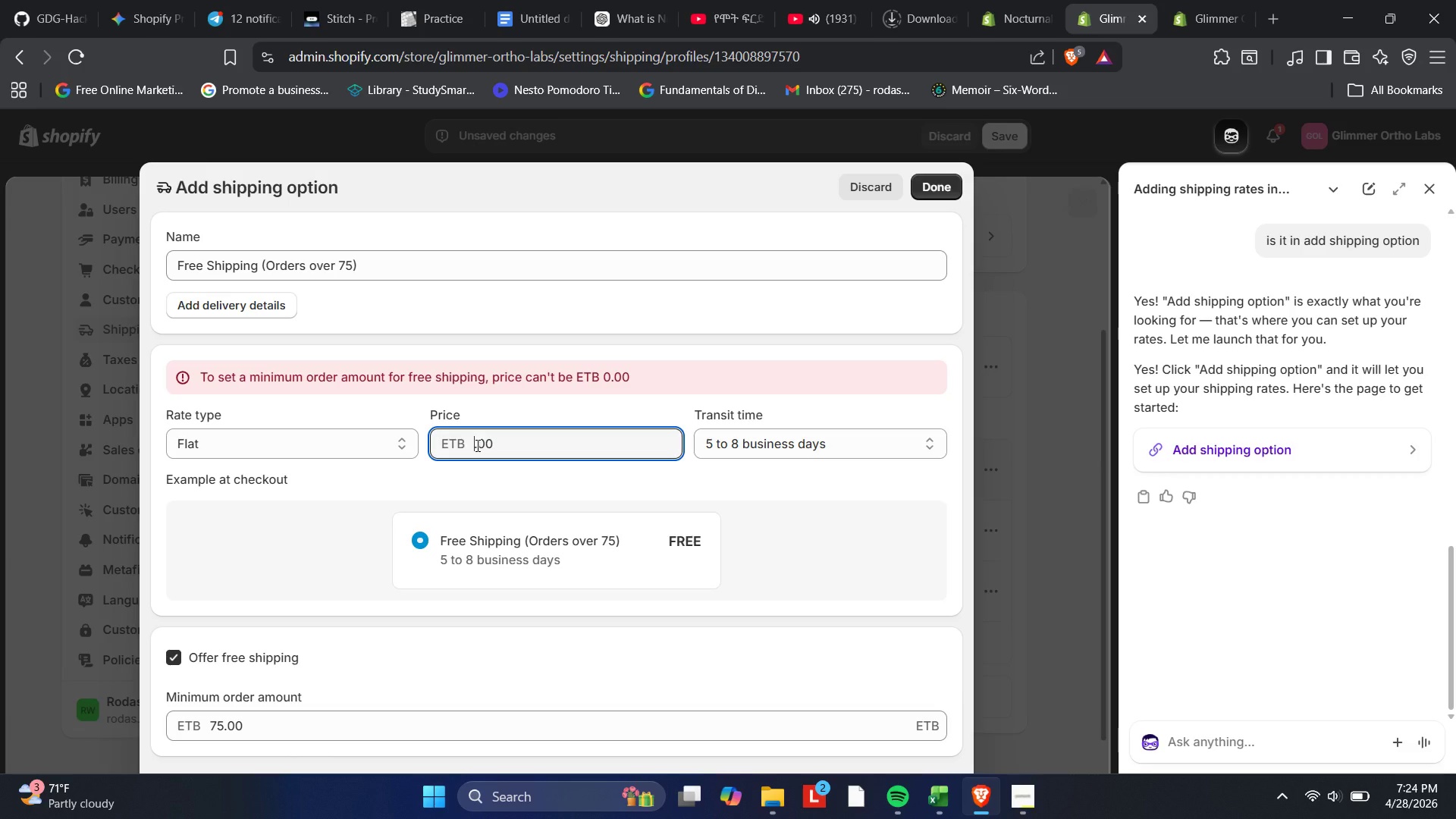 
key(Numpad7)
 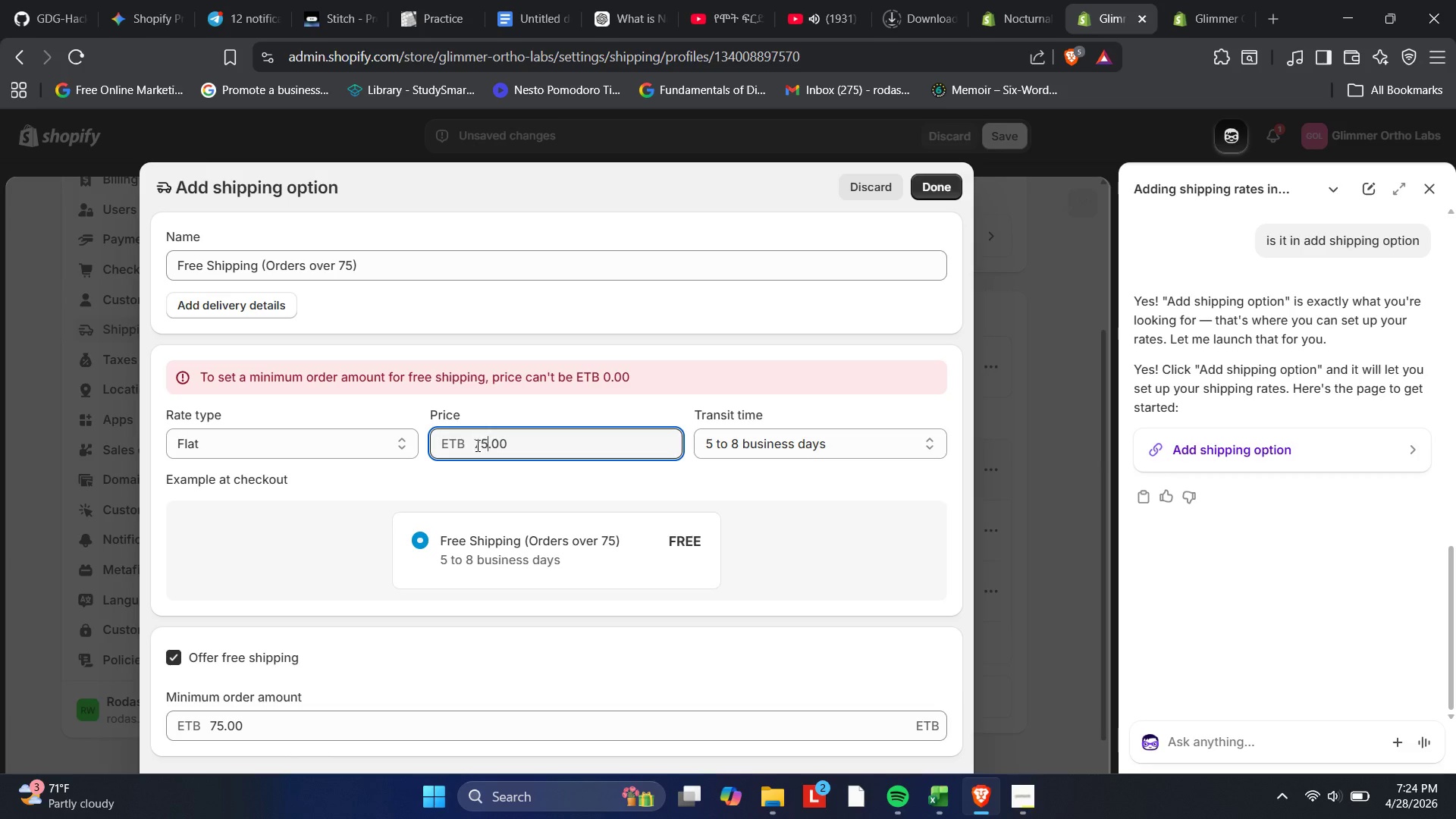 
key(Numpad5)
 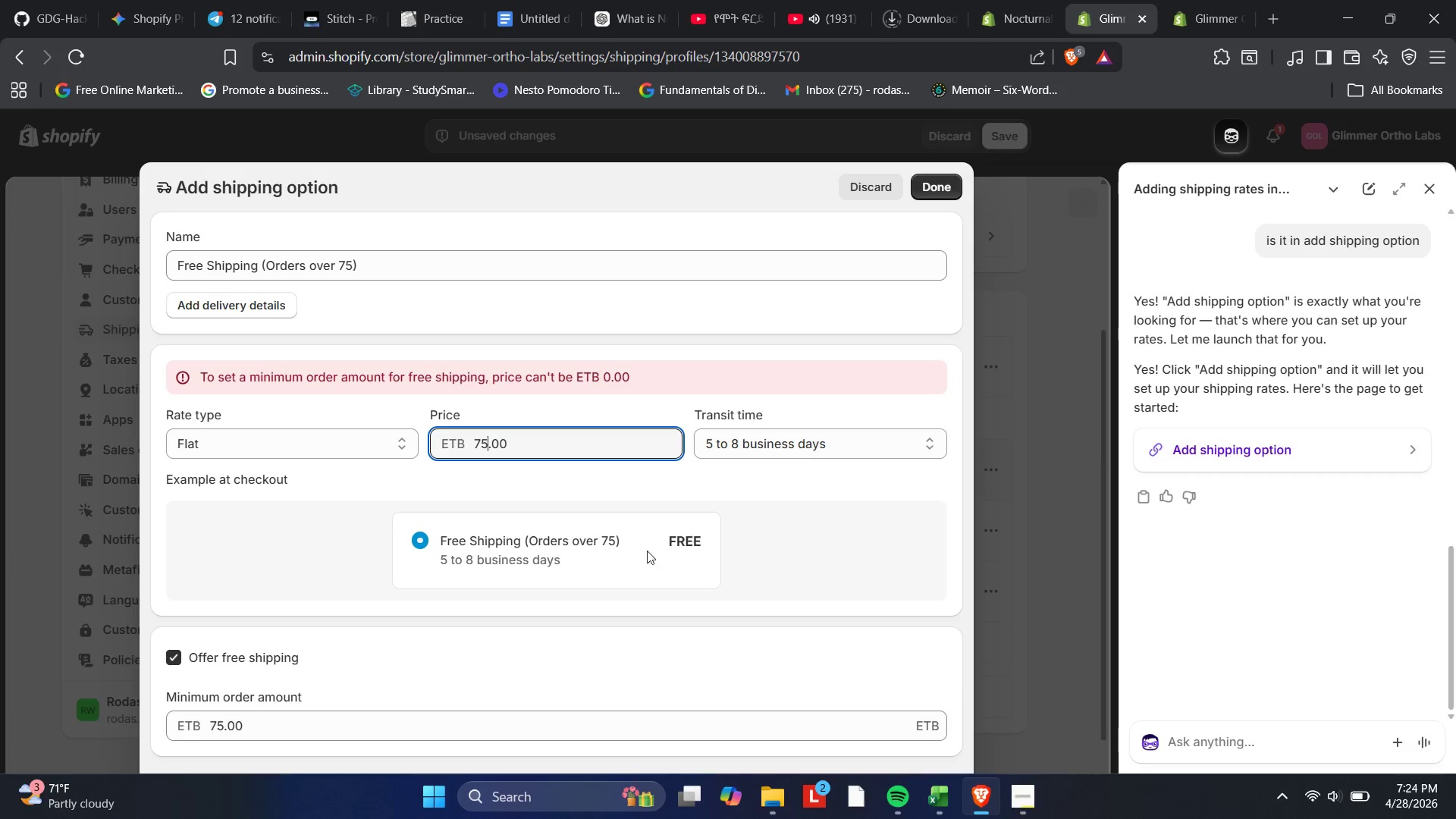 
left_click([814, 477])
 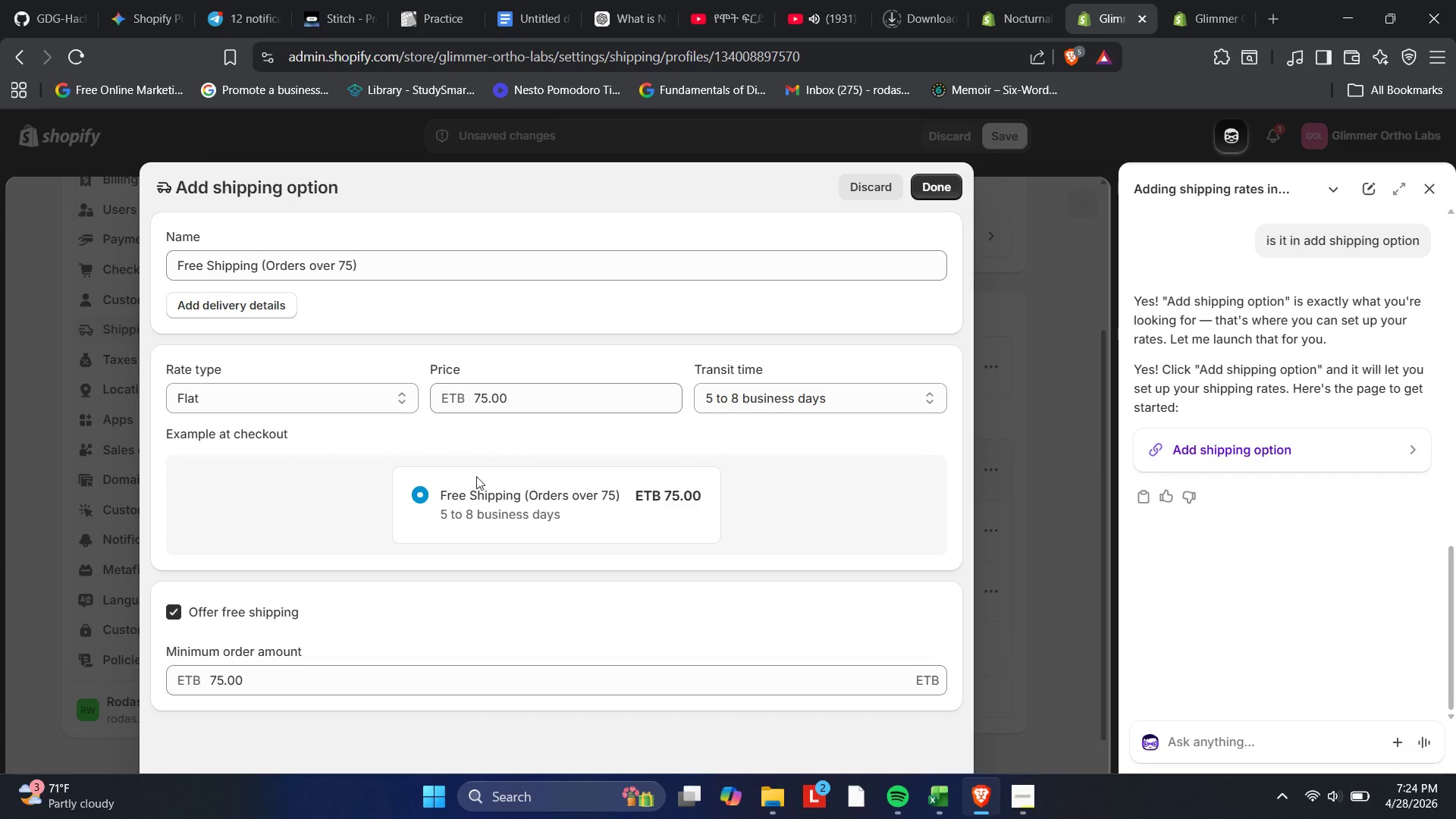 
scroll: coordinate [443, 502], scroll_direction: down, amount: 1.0
 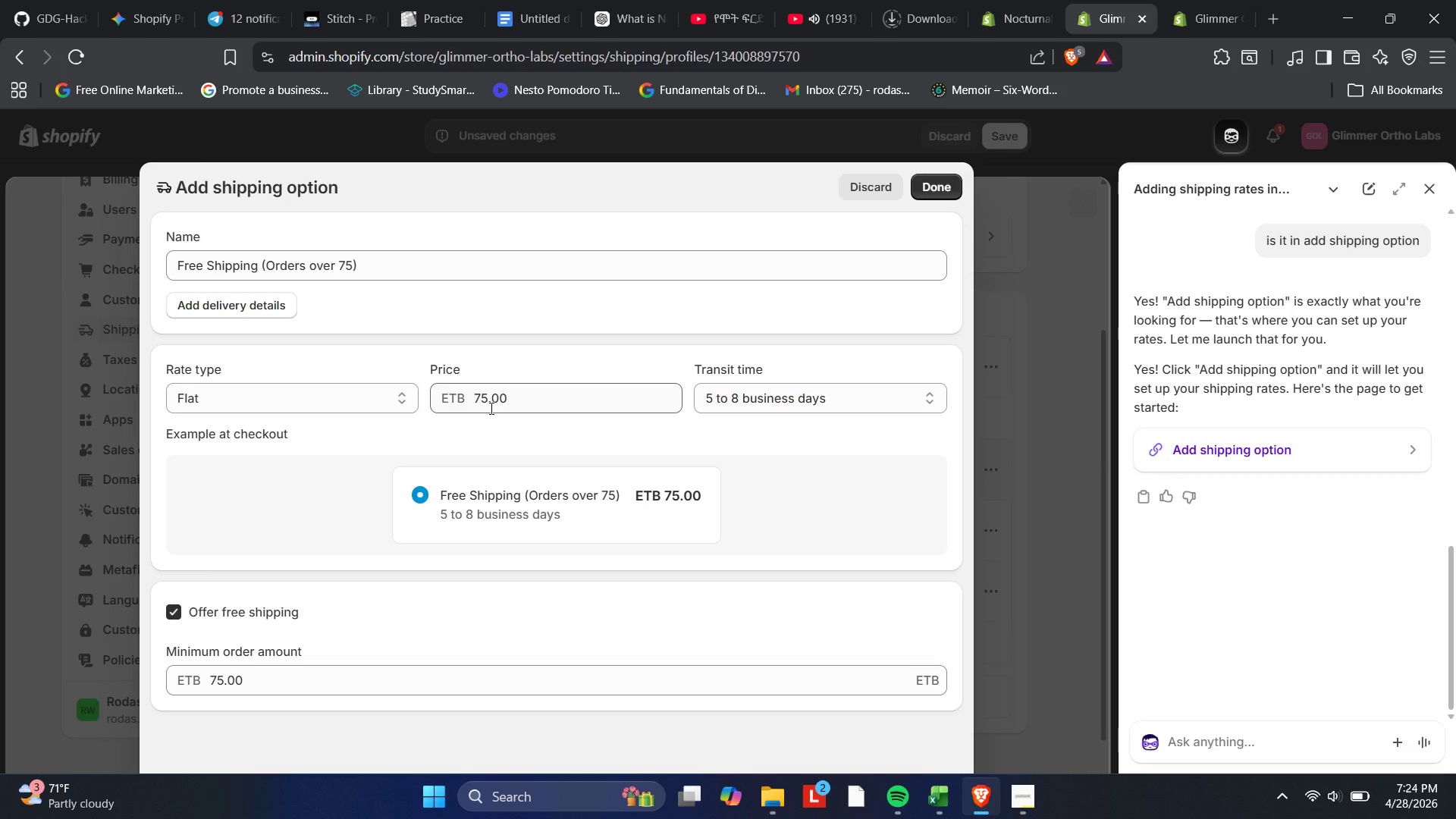 
wait(7.12)
 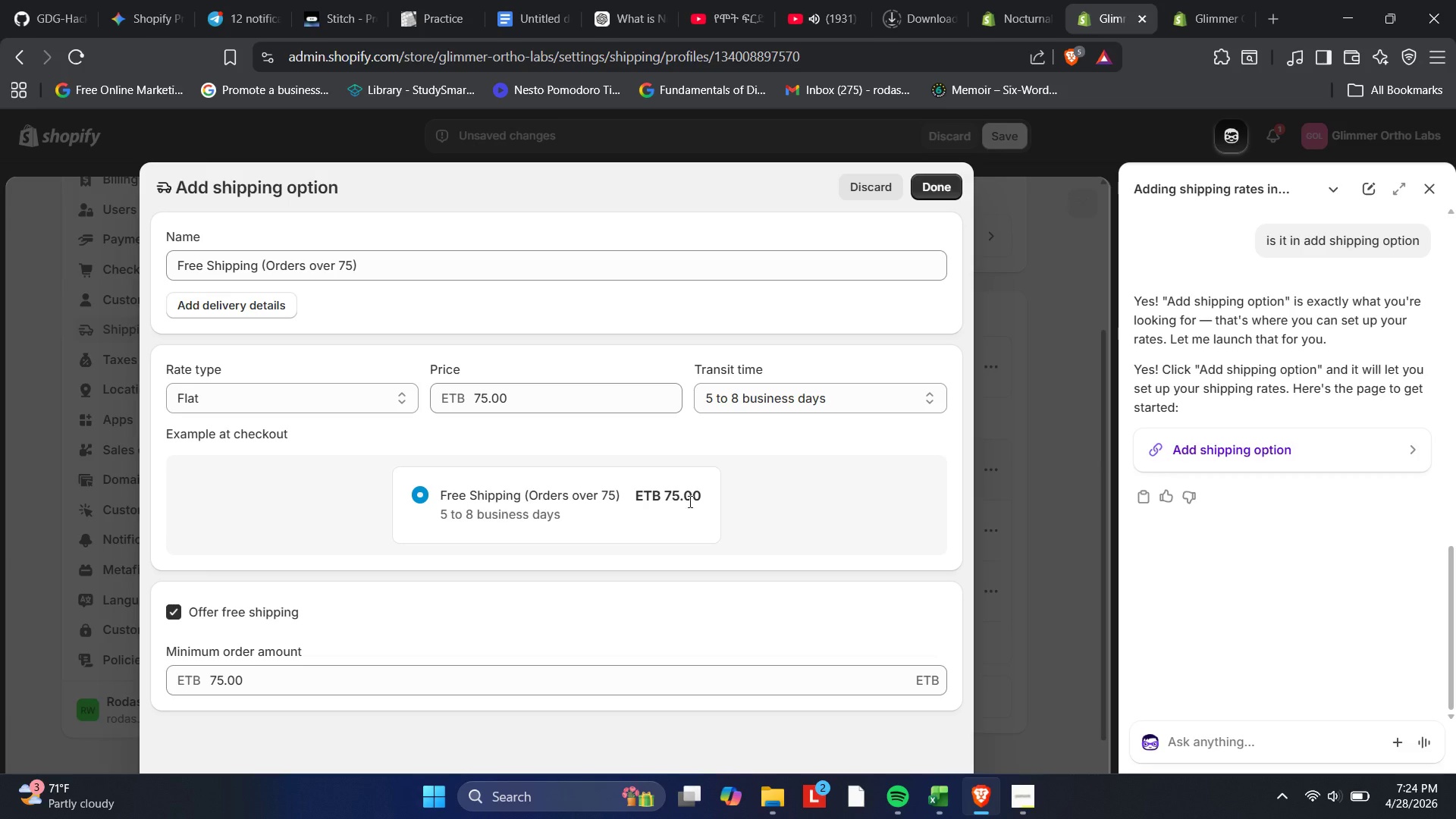 
left_click([513, 420])
 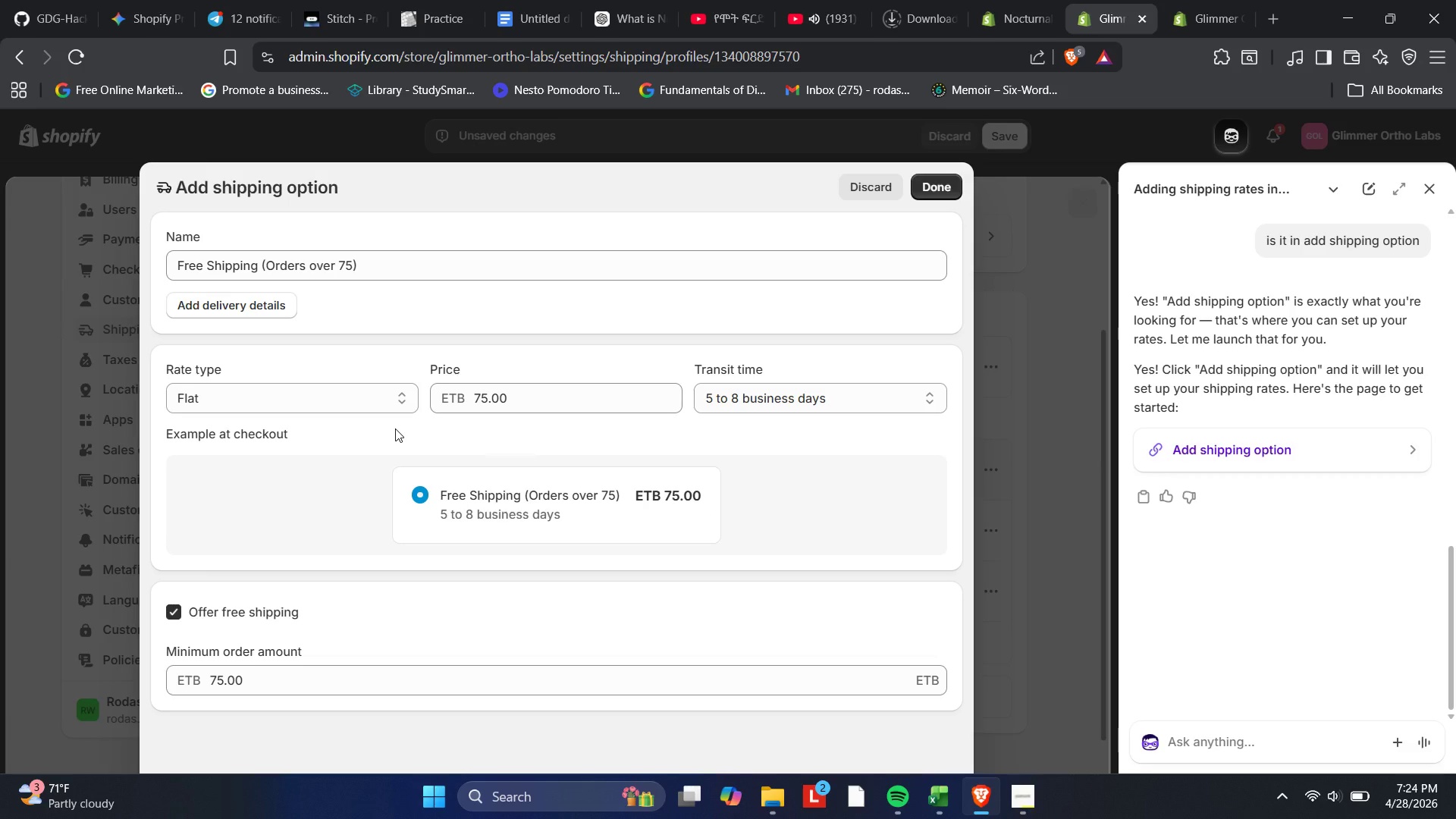 
wait(8.31)
 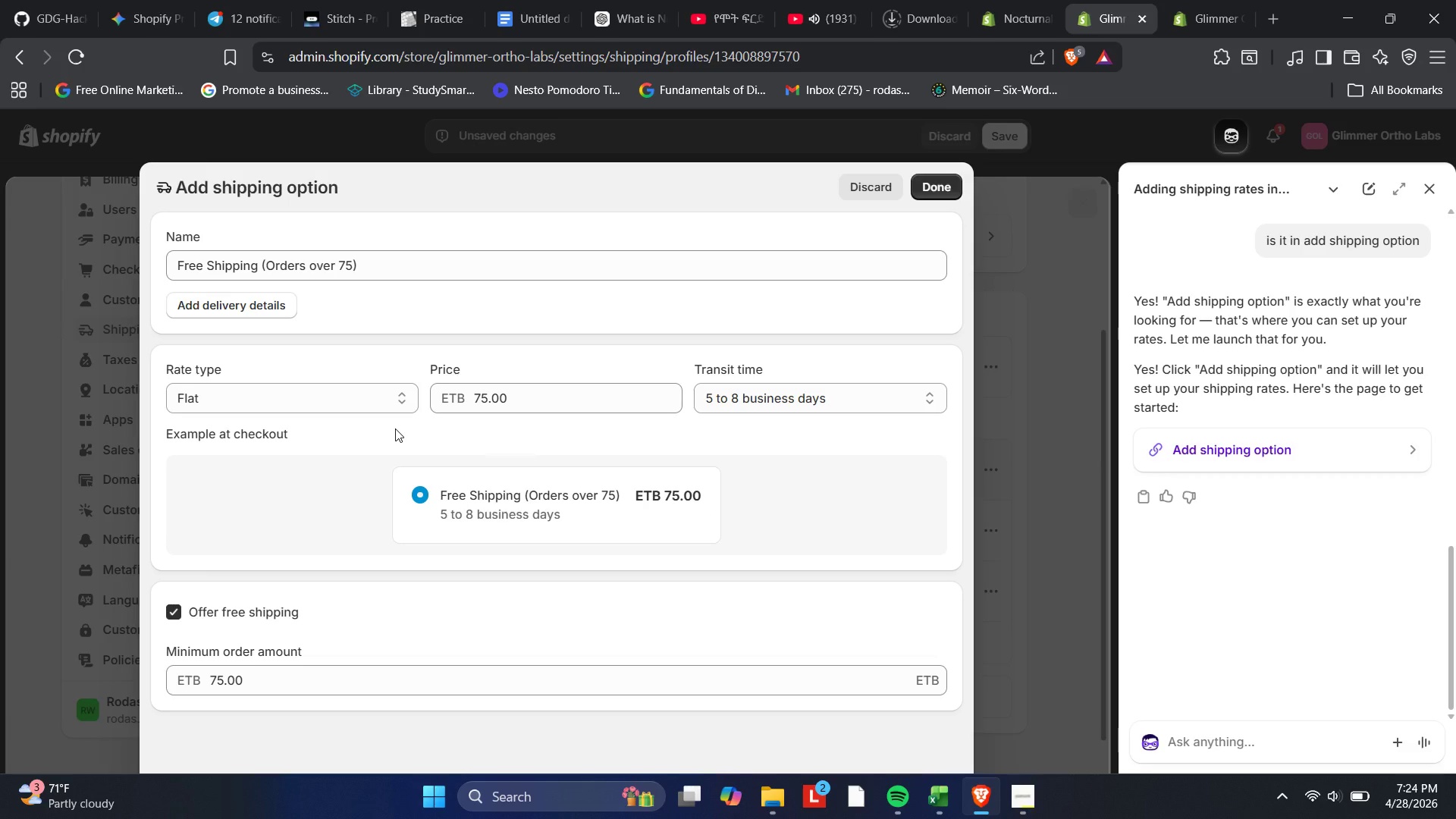 
left_click([1269, 750])
 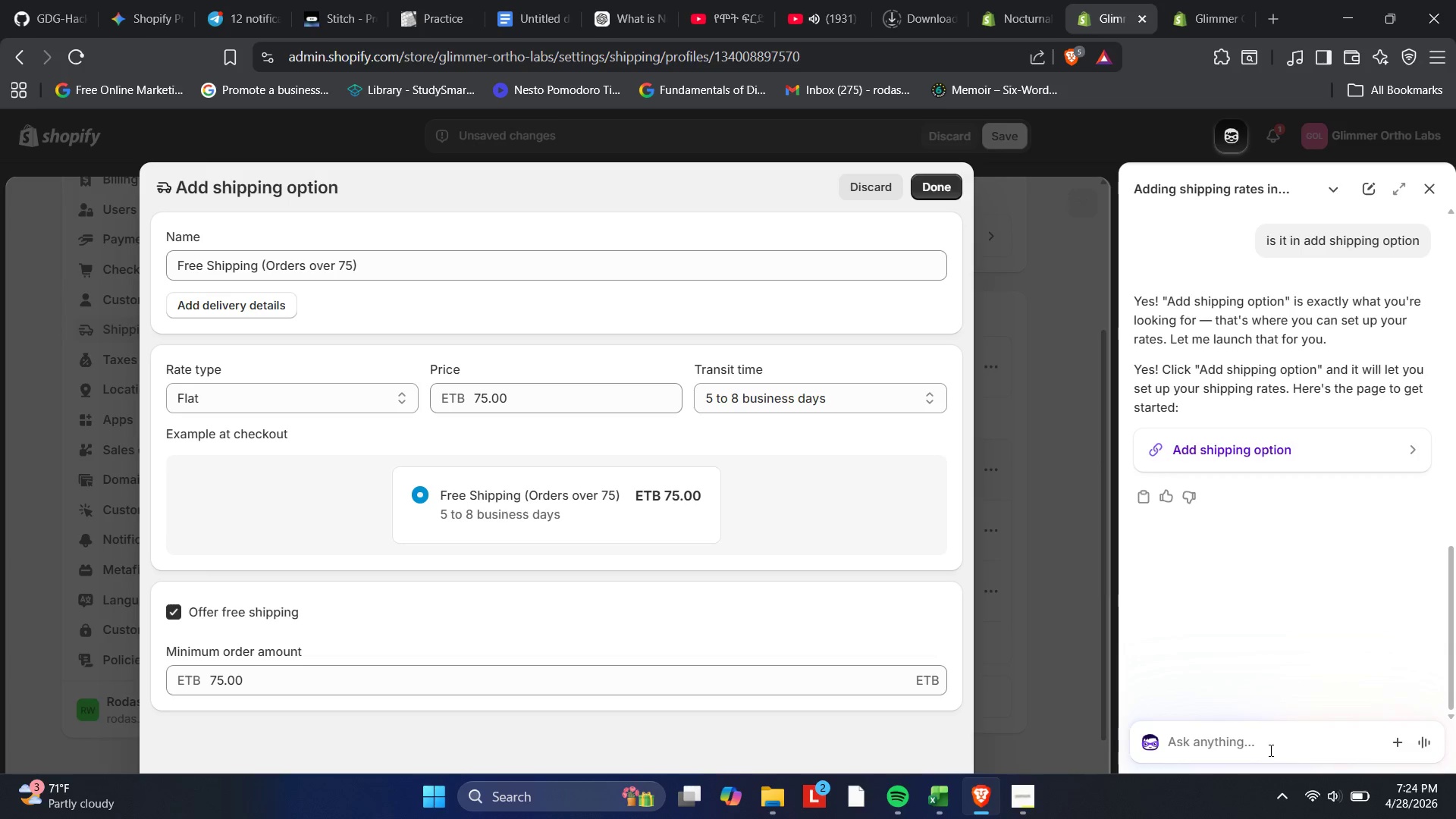 
type(how can i maek)
key(Backspace)
key(Backspace)
type(ke the rs)
key(Backspace)
type(at e)
key(Backspace)
key(Backspace)
type(e condition to )
 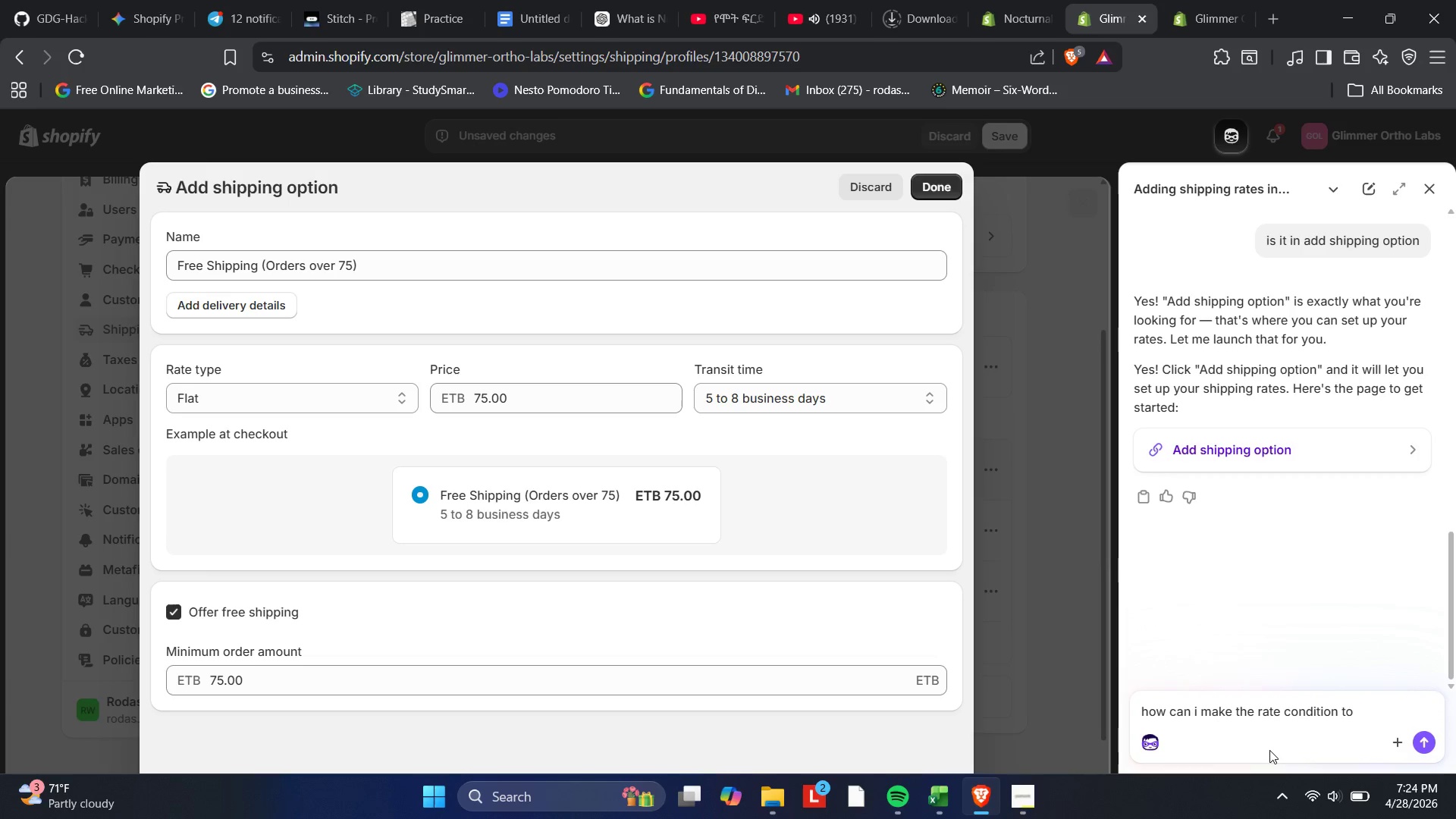 
wait(10.25)
 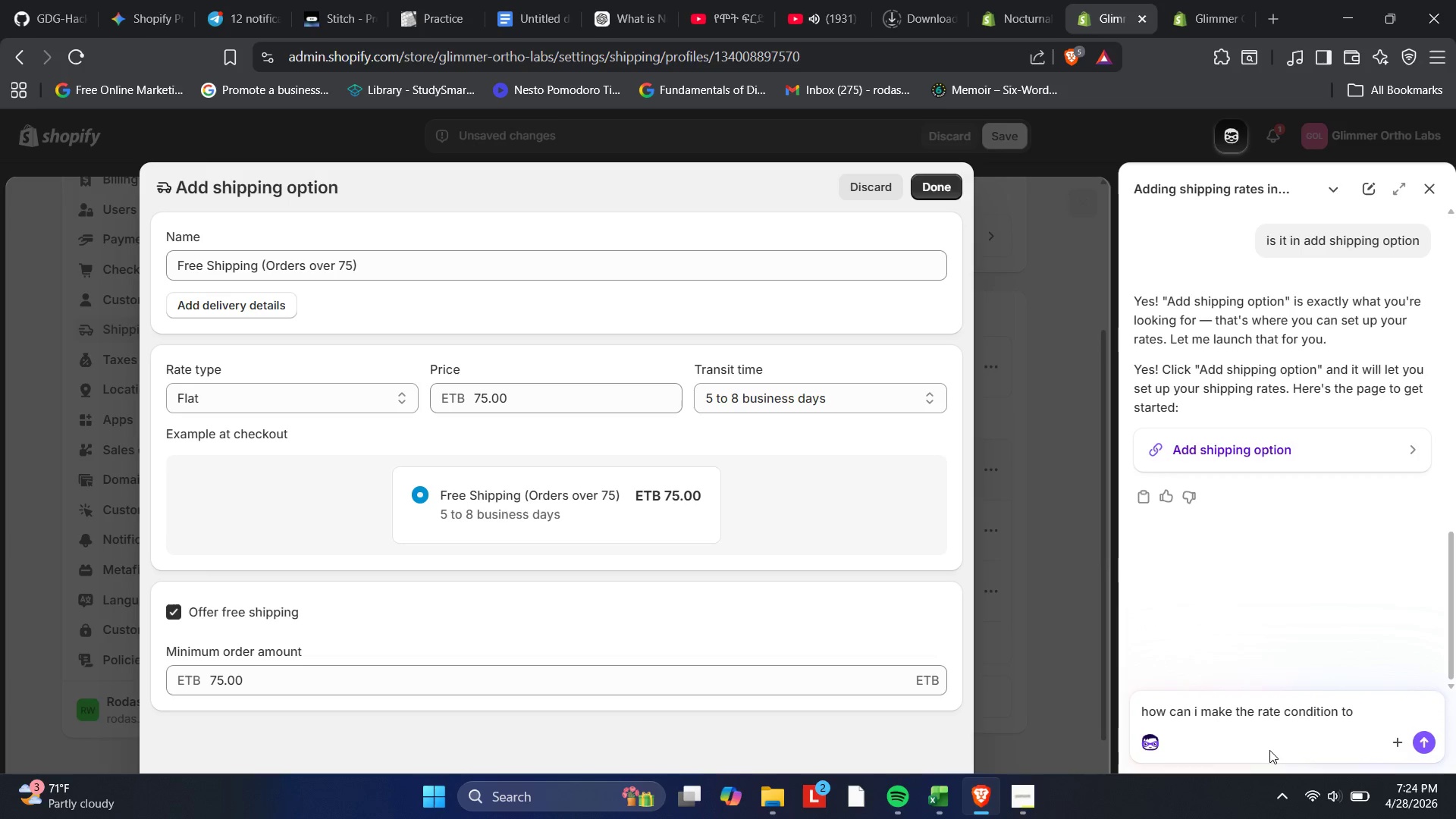 
type(baes)
key(Backspace)
key(Backspace)
type(sed on order price)
 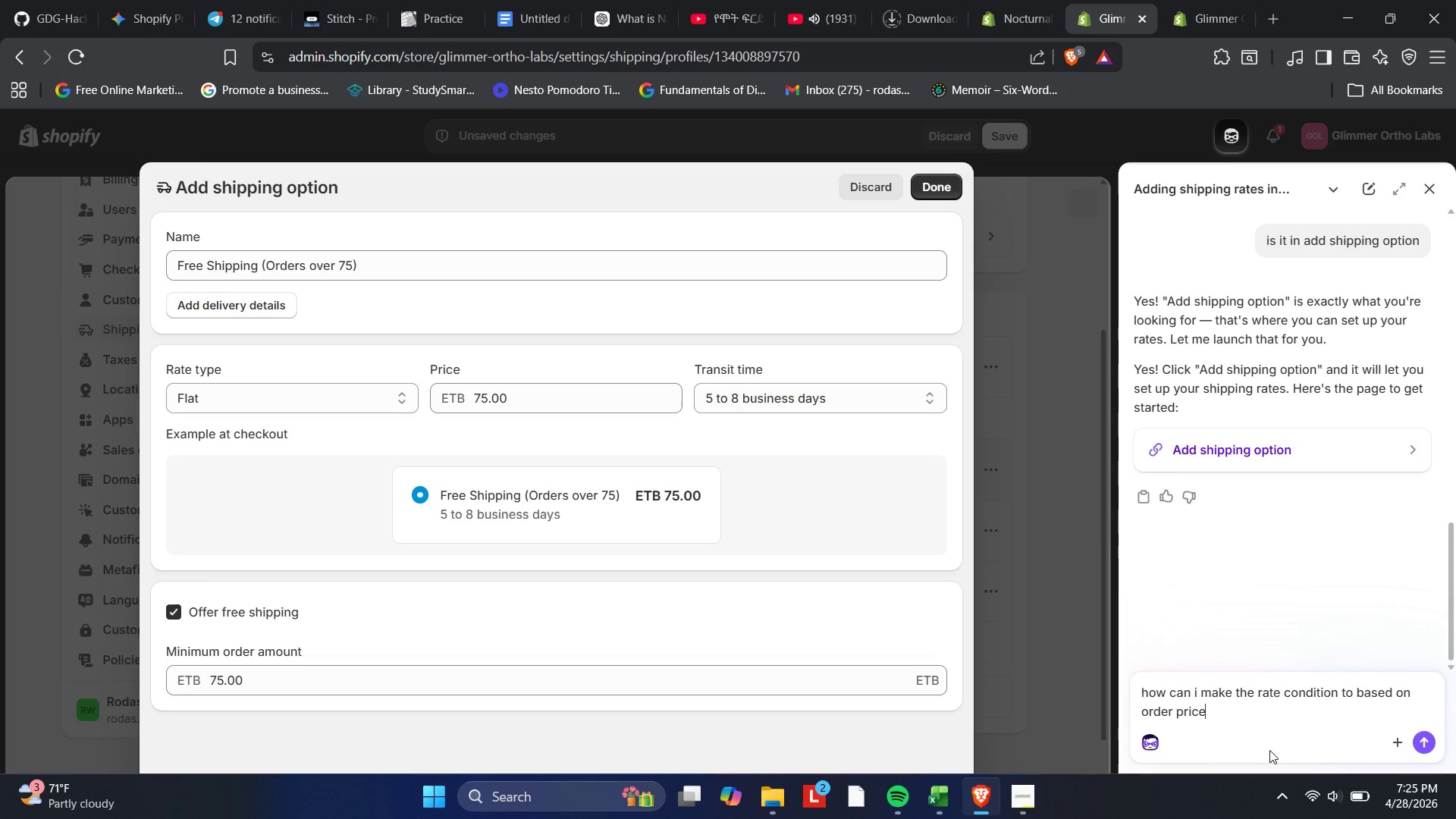 
key(Enter)
 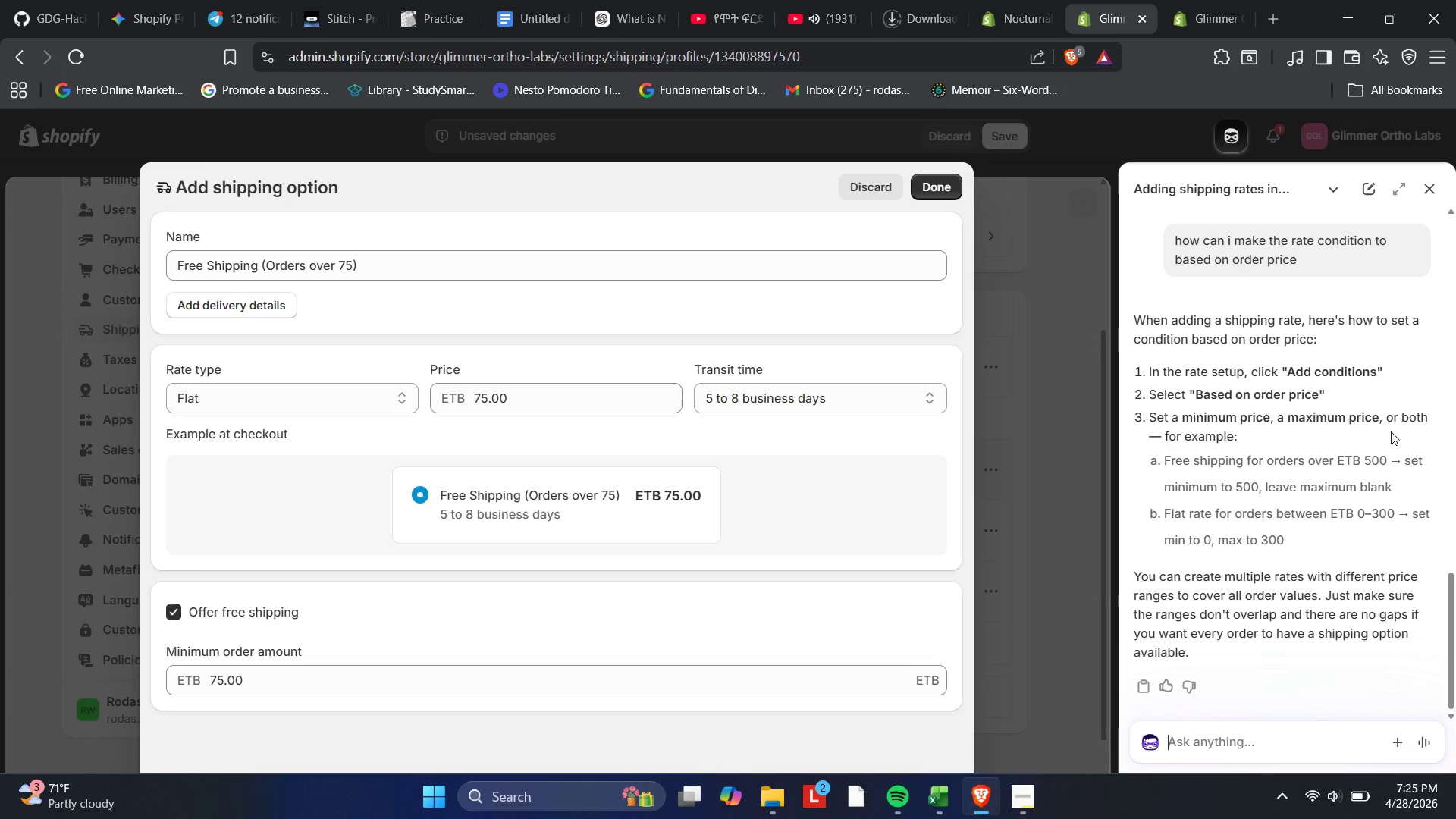 
wait(29.09)
 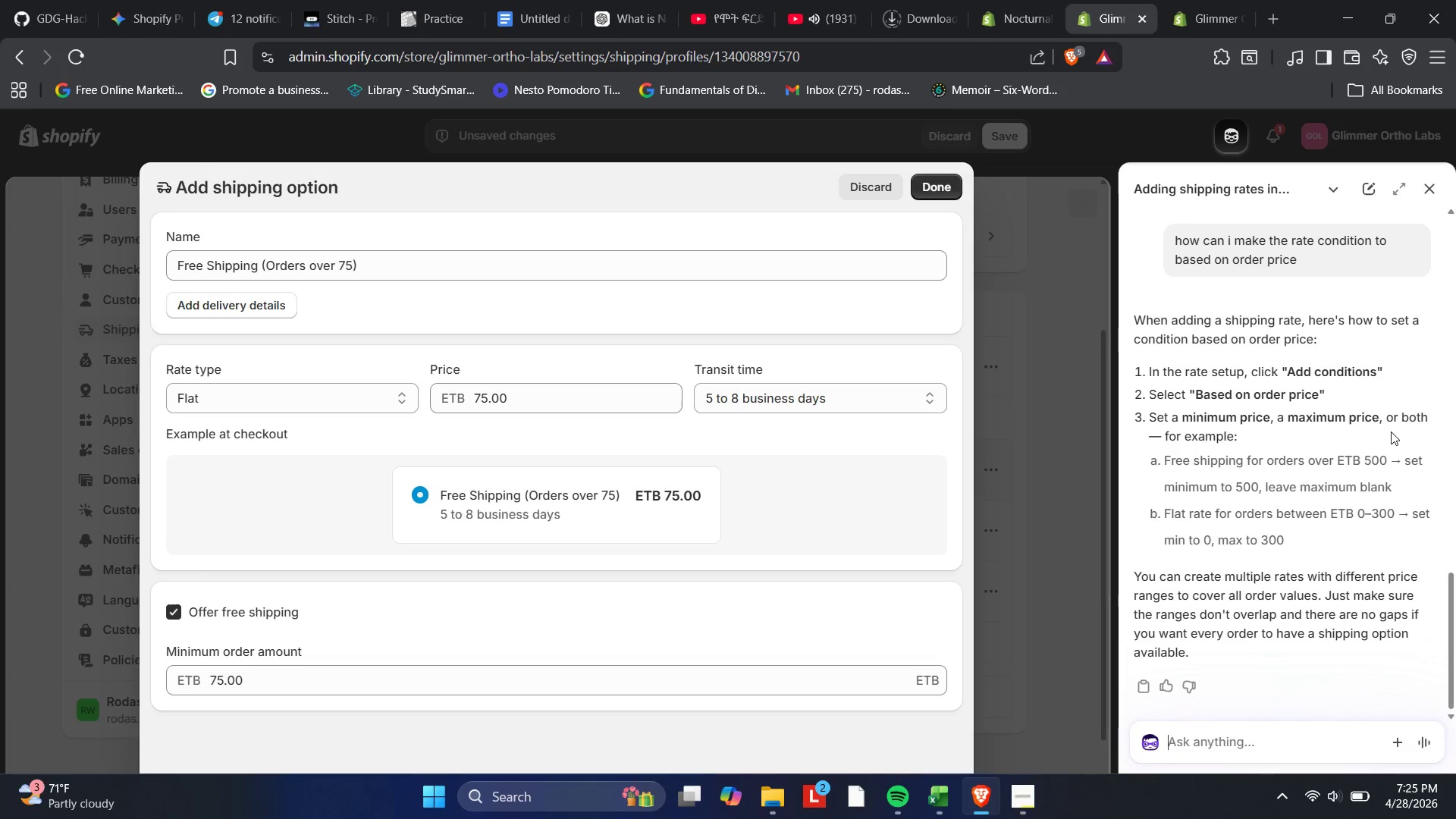 
scroll: coordinate [435, 513], scroll_direction: down, amount: 2.0
 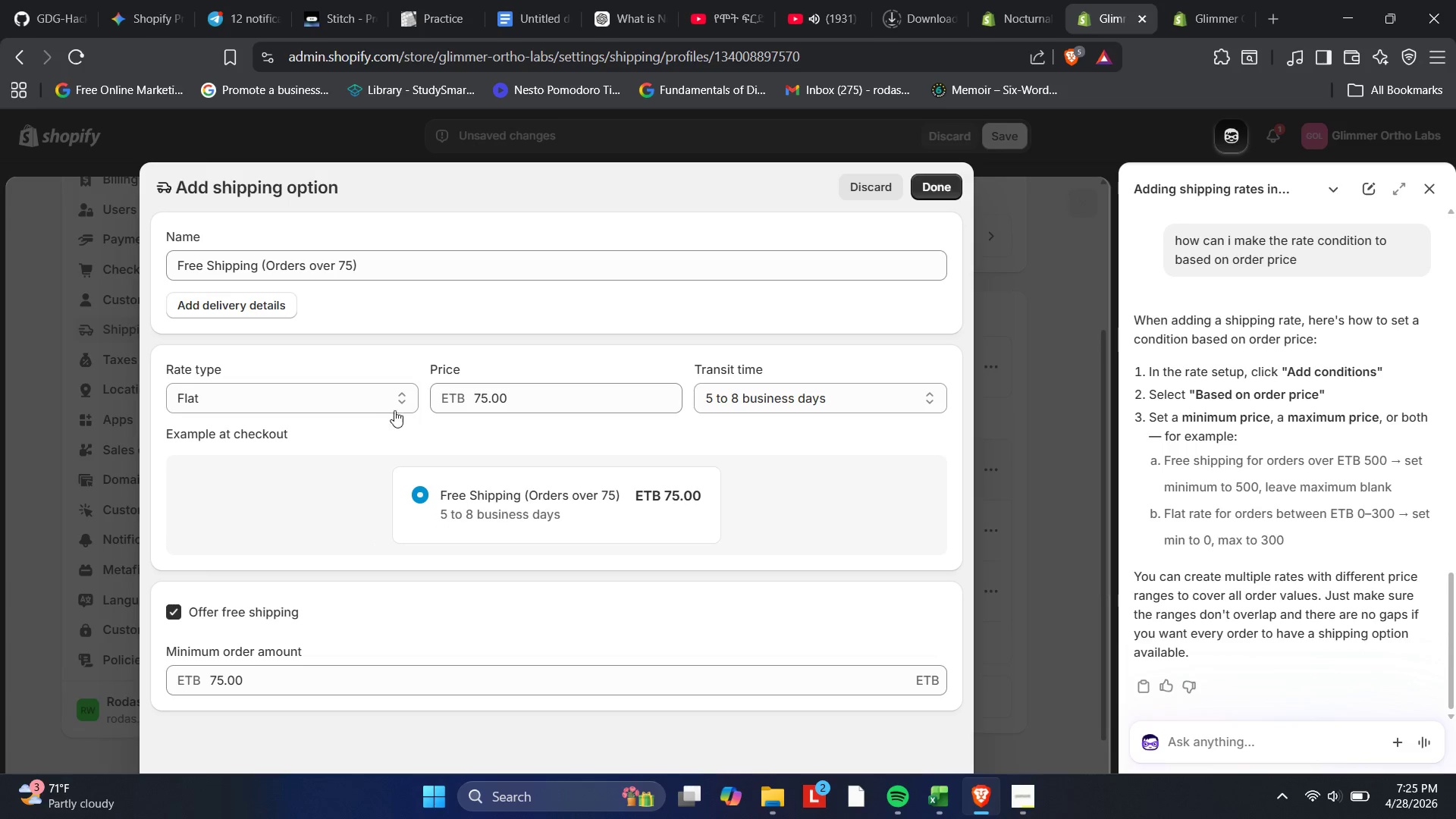 
left_click_drag(start_coordinate=[412, 401], to_coordinate=[412, 397])
 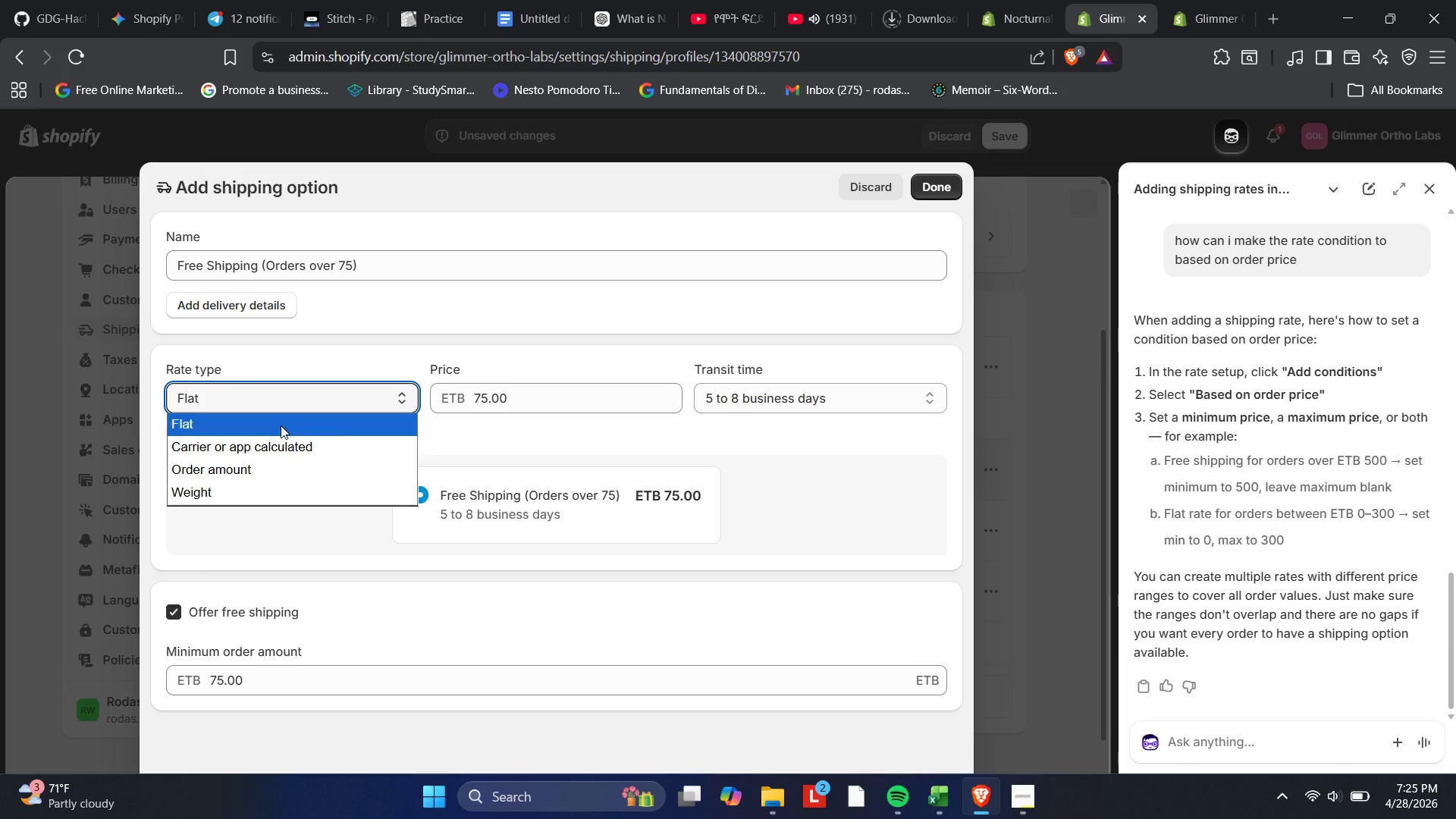 
left_click([270, 441])
 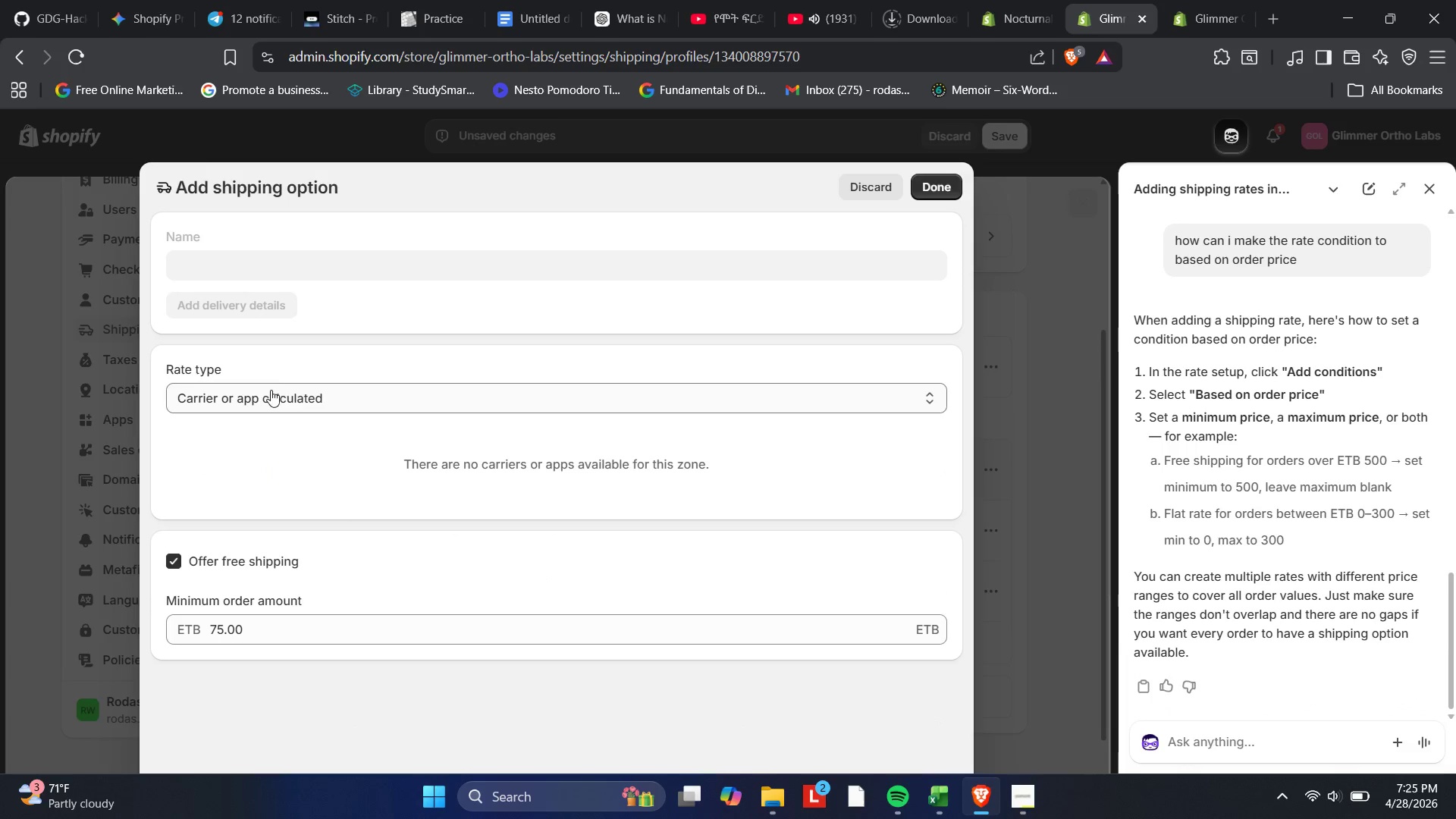 
left_click([300, 398])
 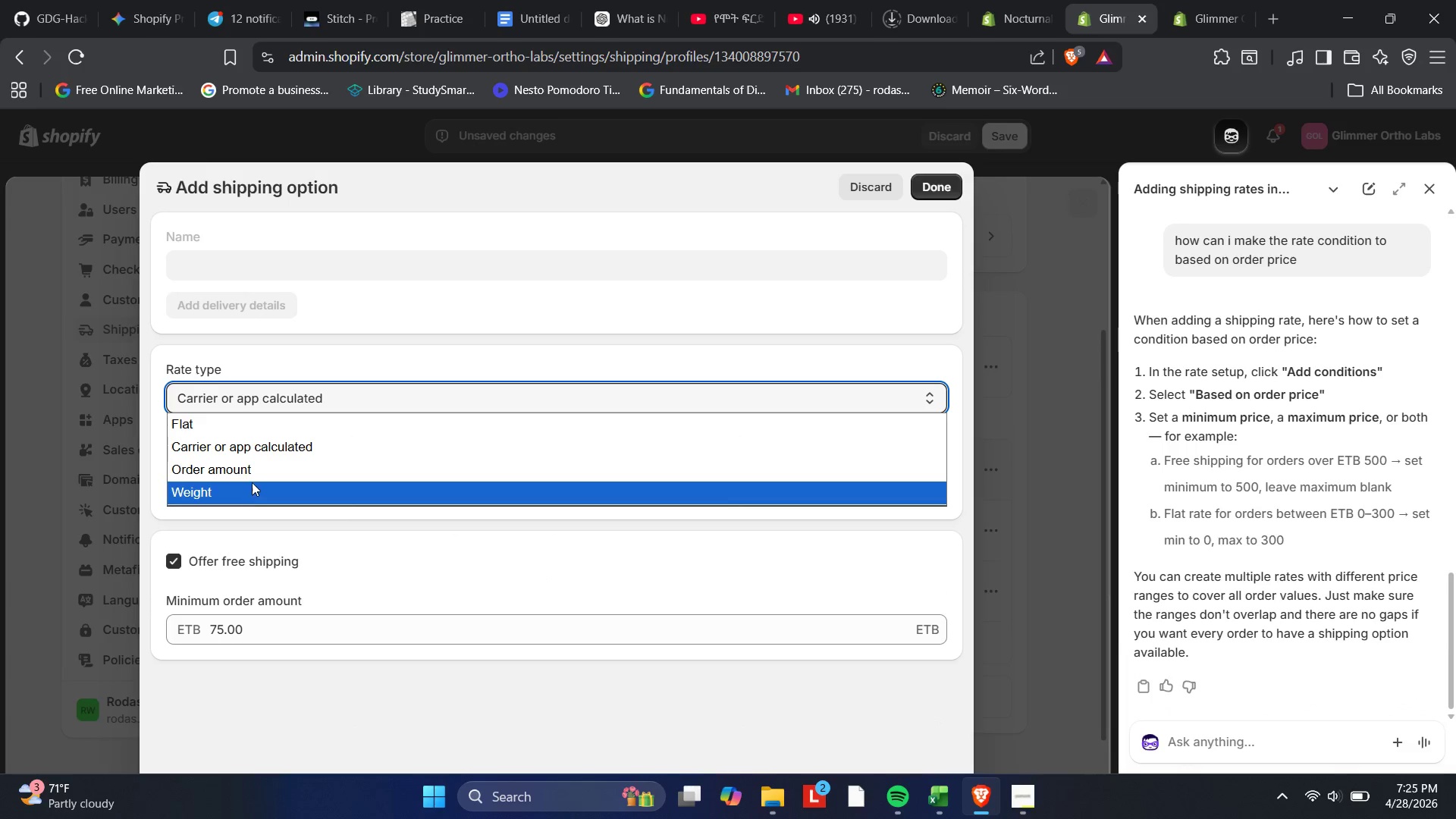 
left_click([256, 476])
 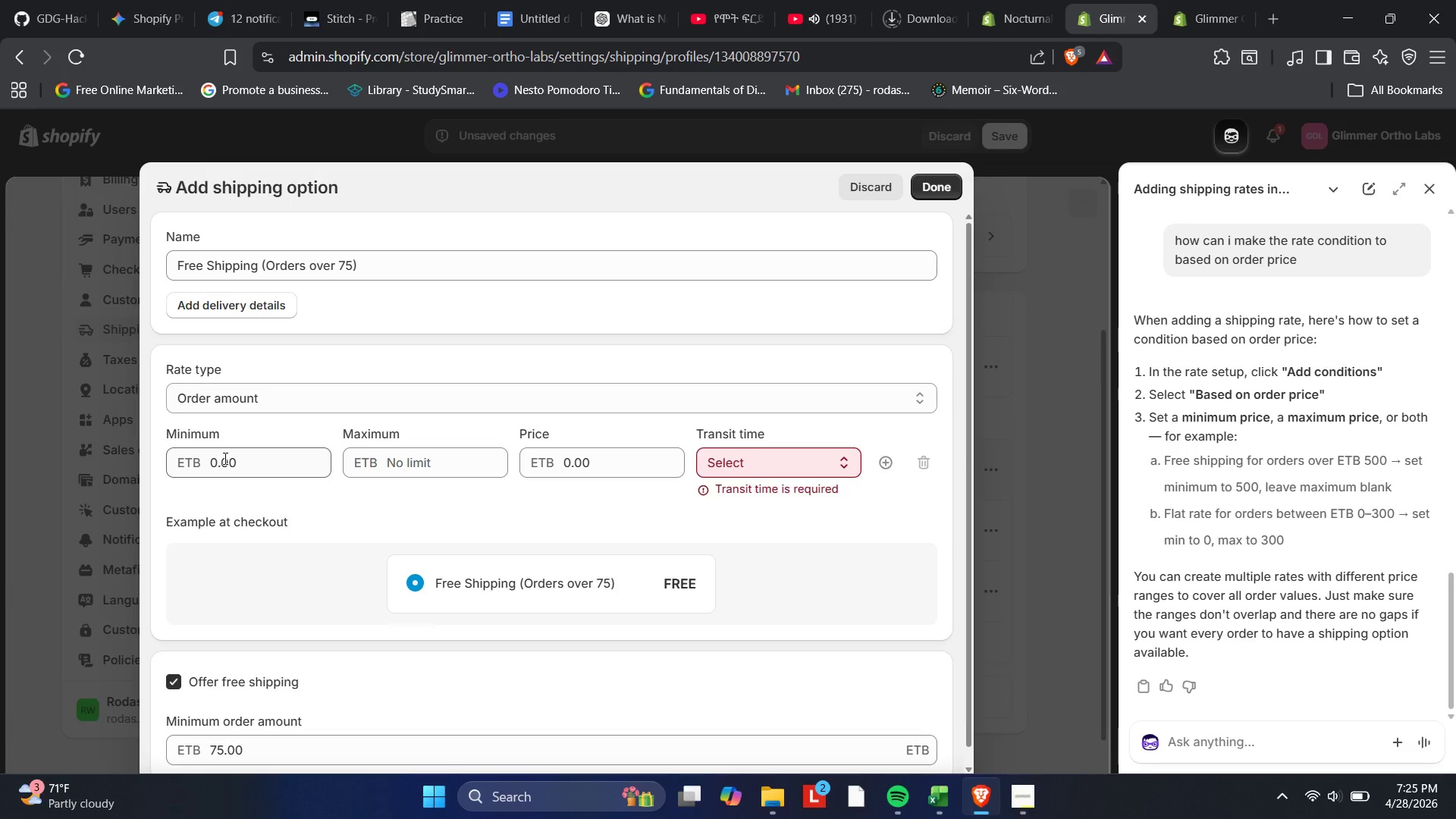 
wait(8.89)
 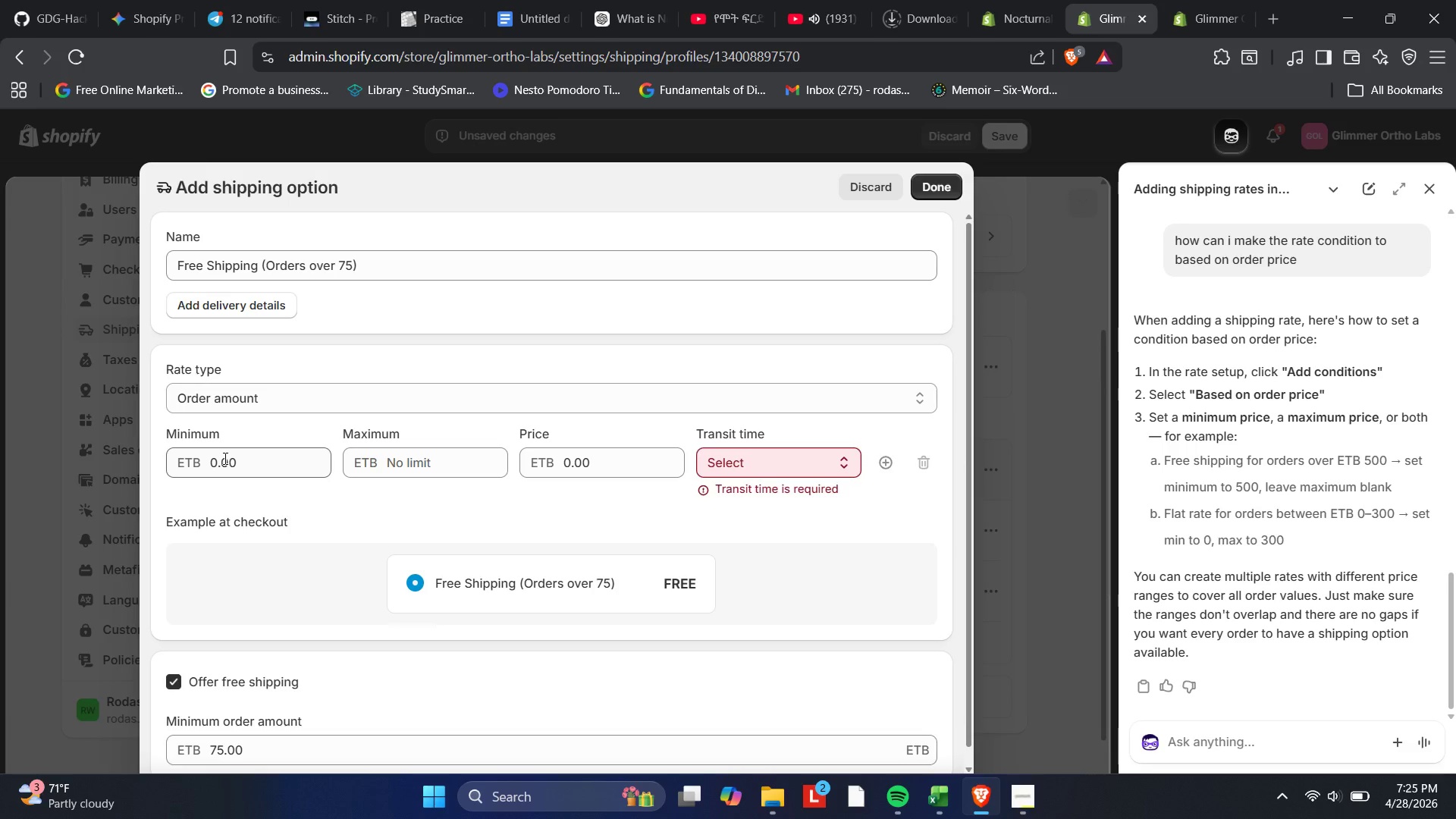 
scroll: coordinate [554, 490], scroll_direction: down, amount: 1.0
 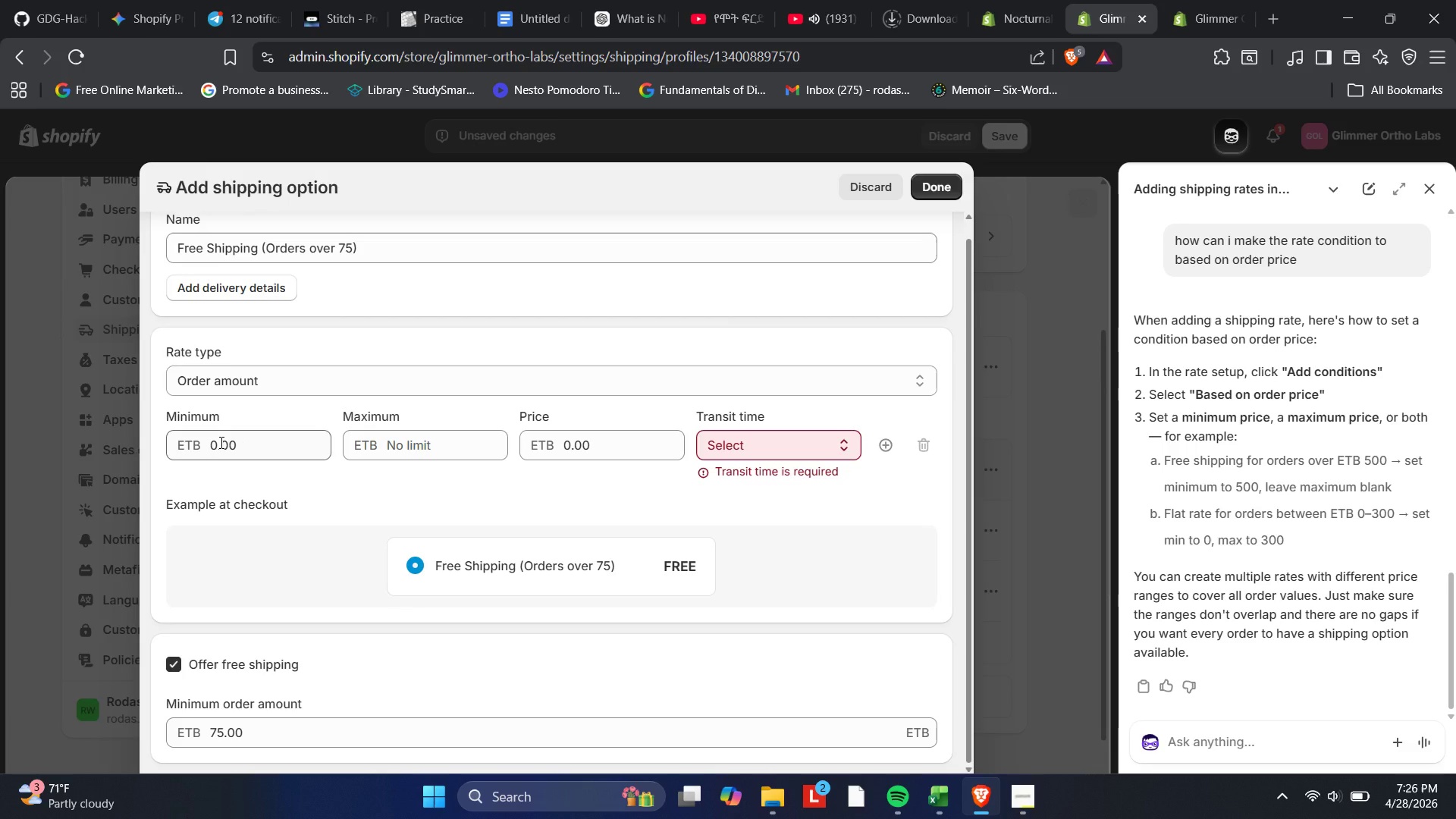 
left_click([220, 442])
 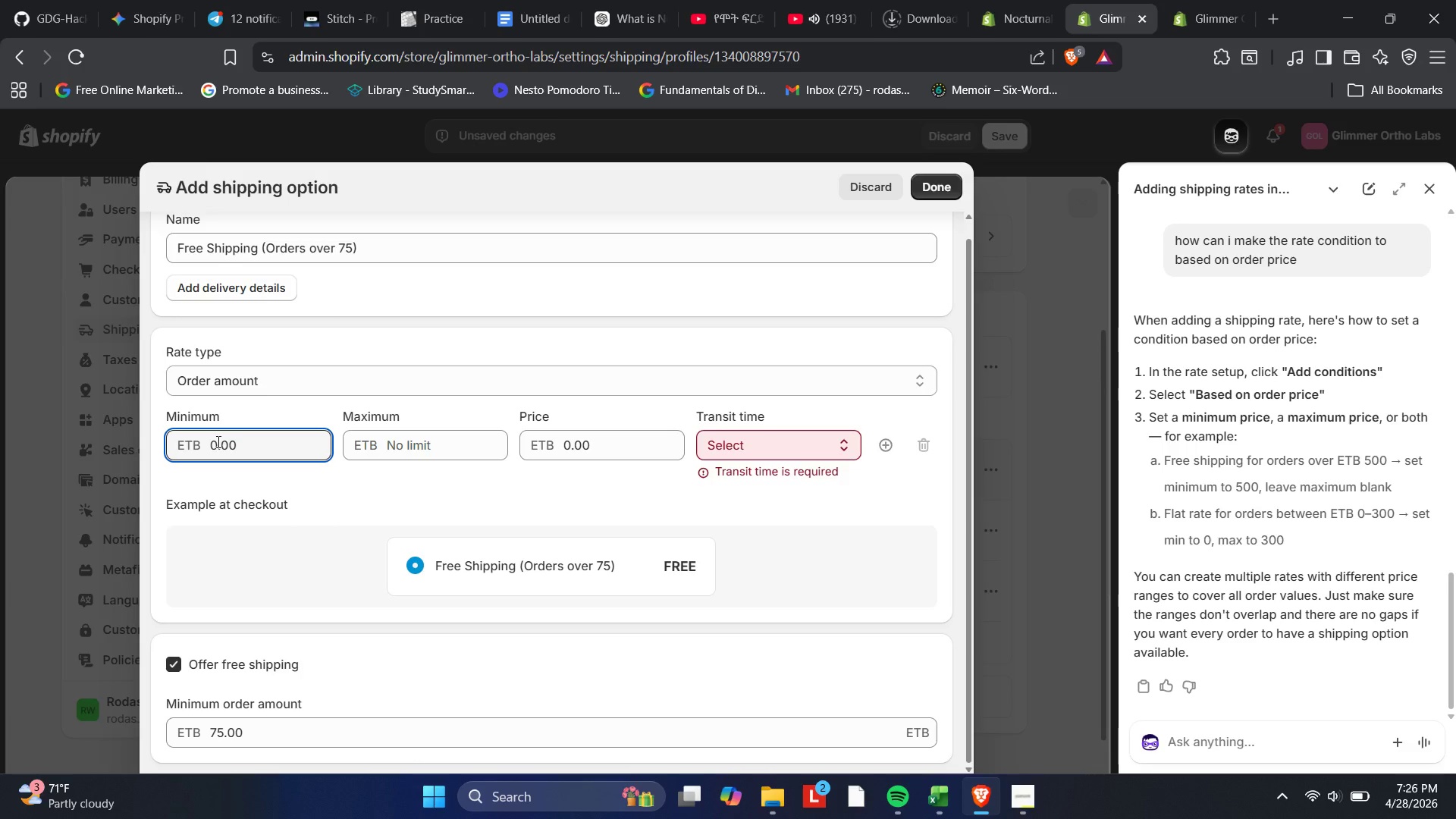 
left_click([217, 442])
 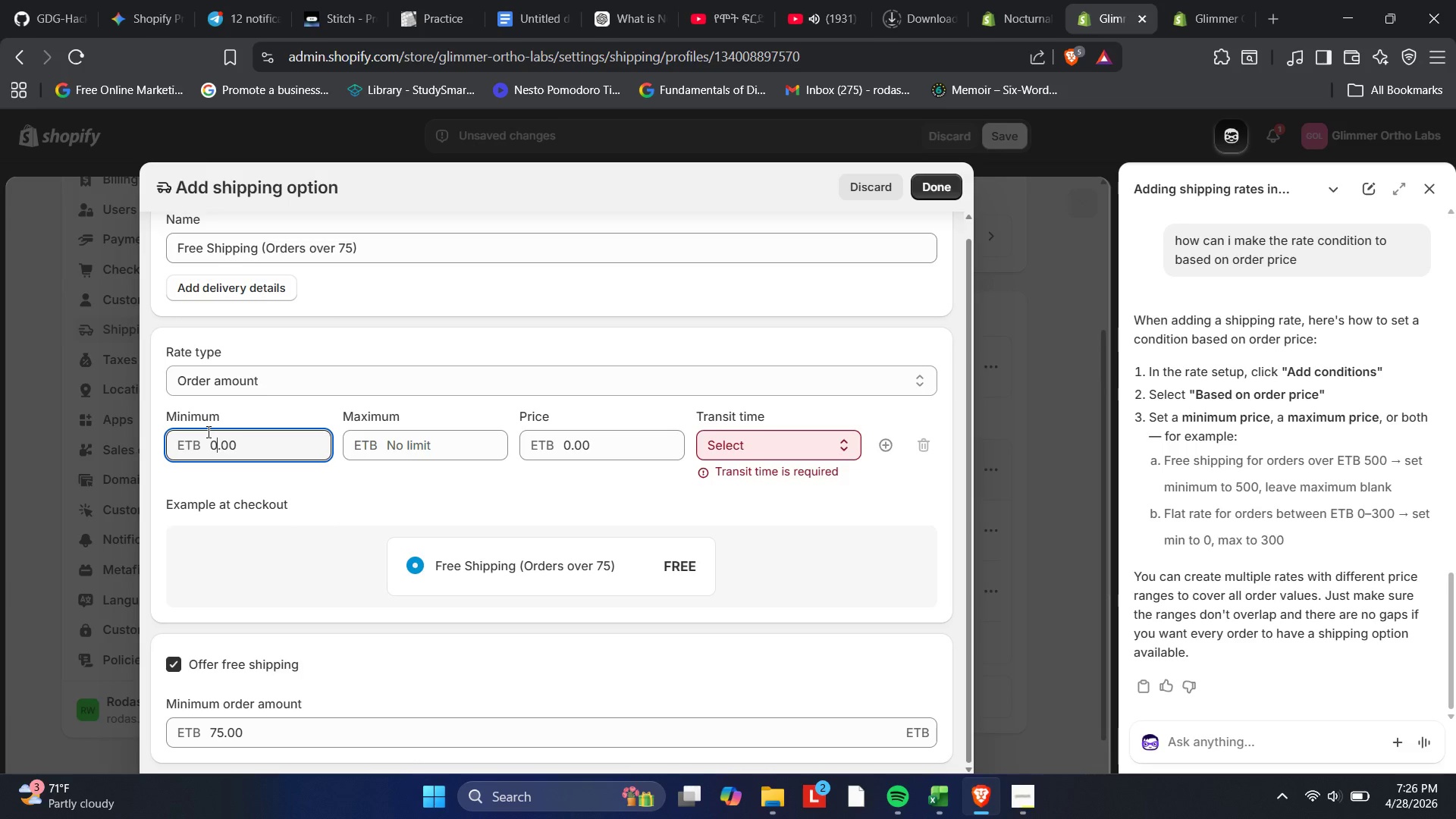 
key(Numpad7)
 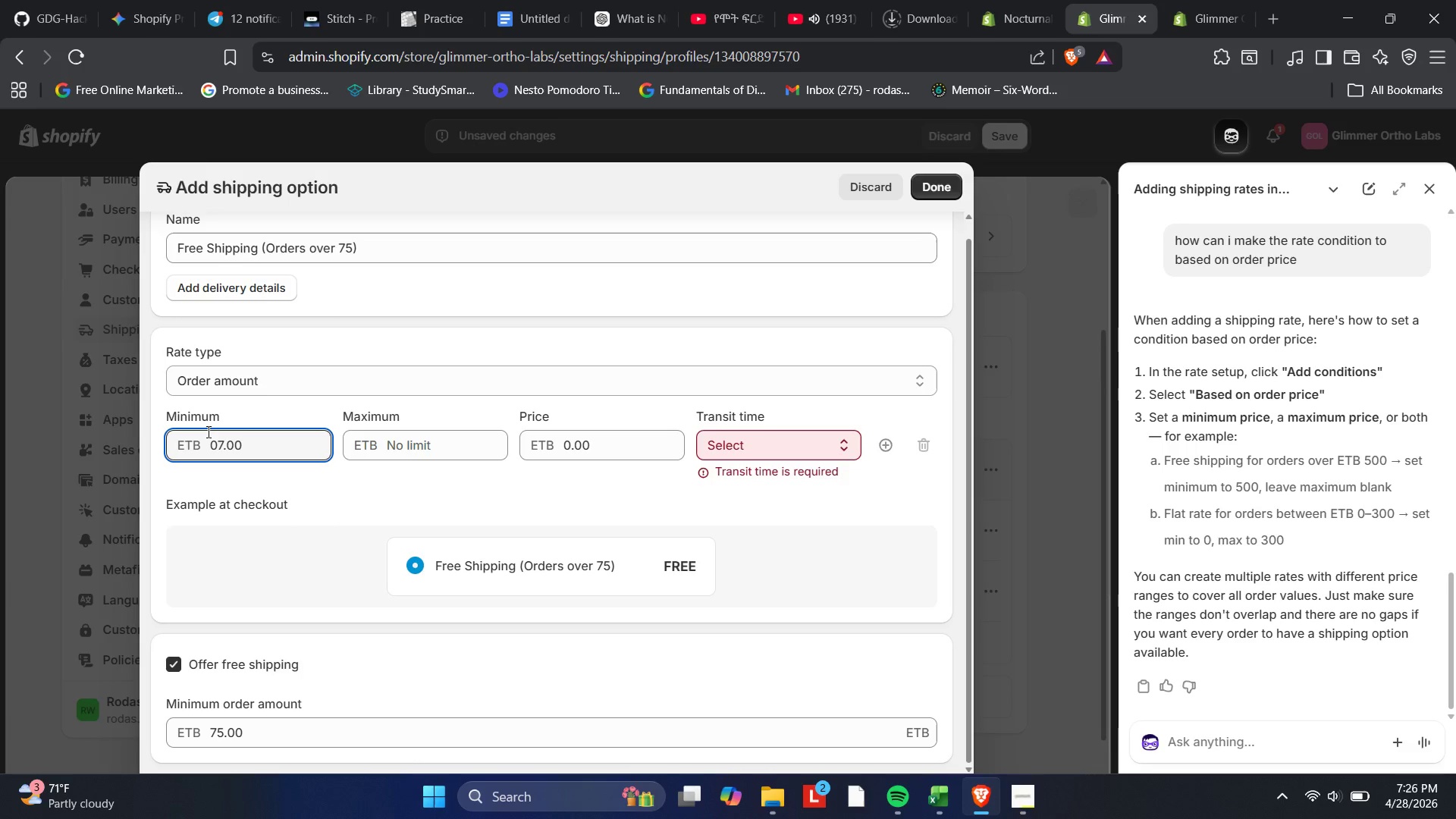 
key(Backspace)
 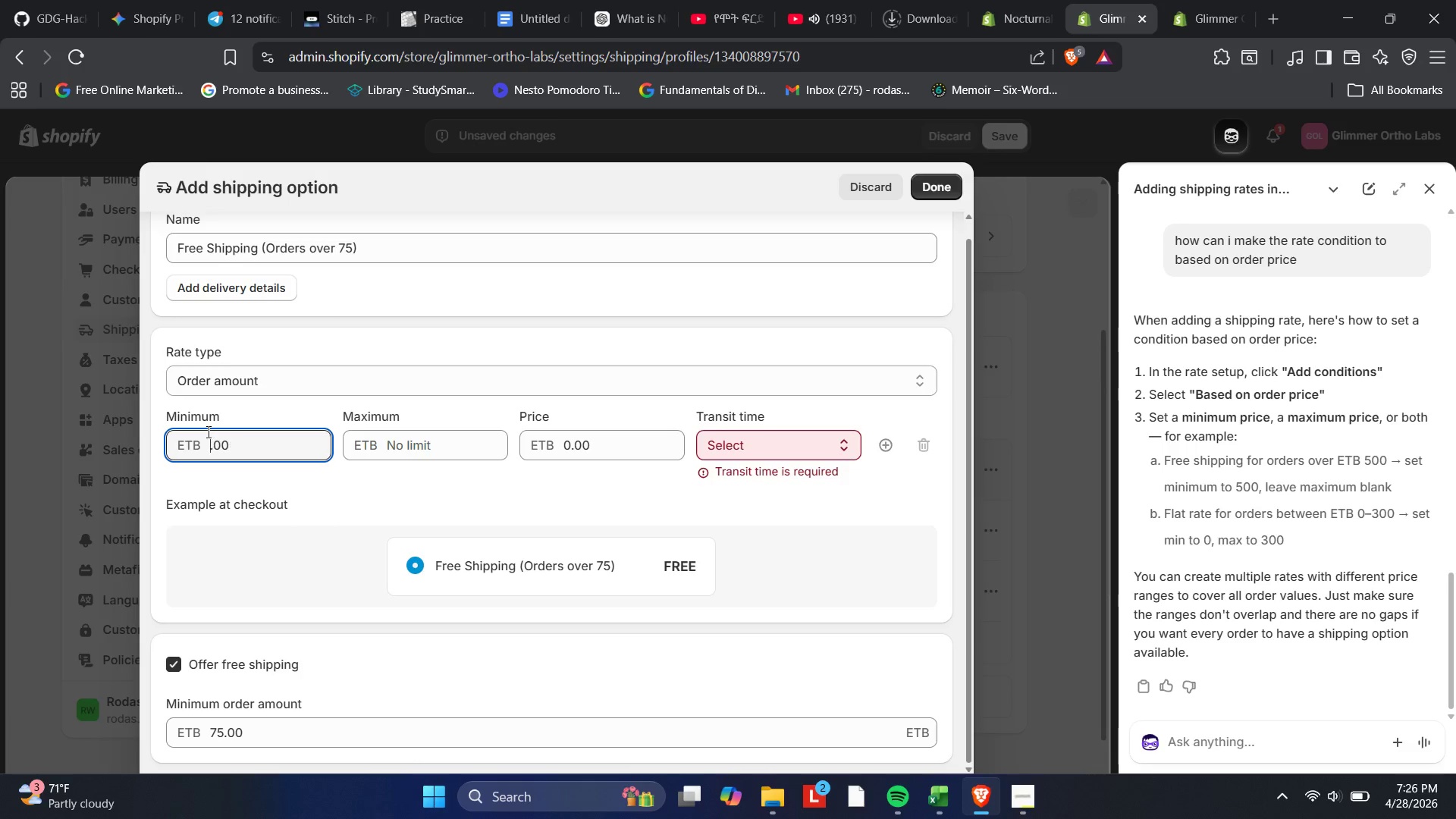 
key(Backspace)
 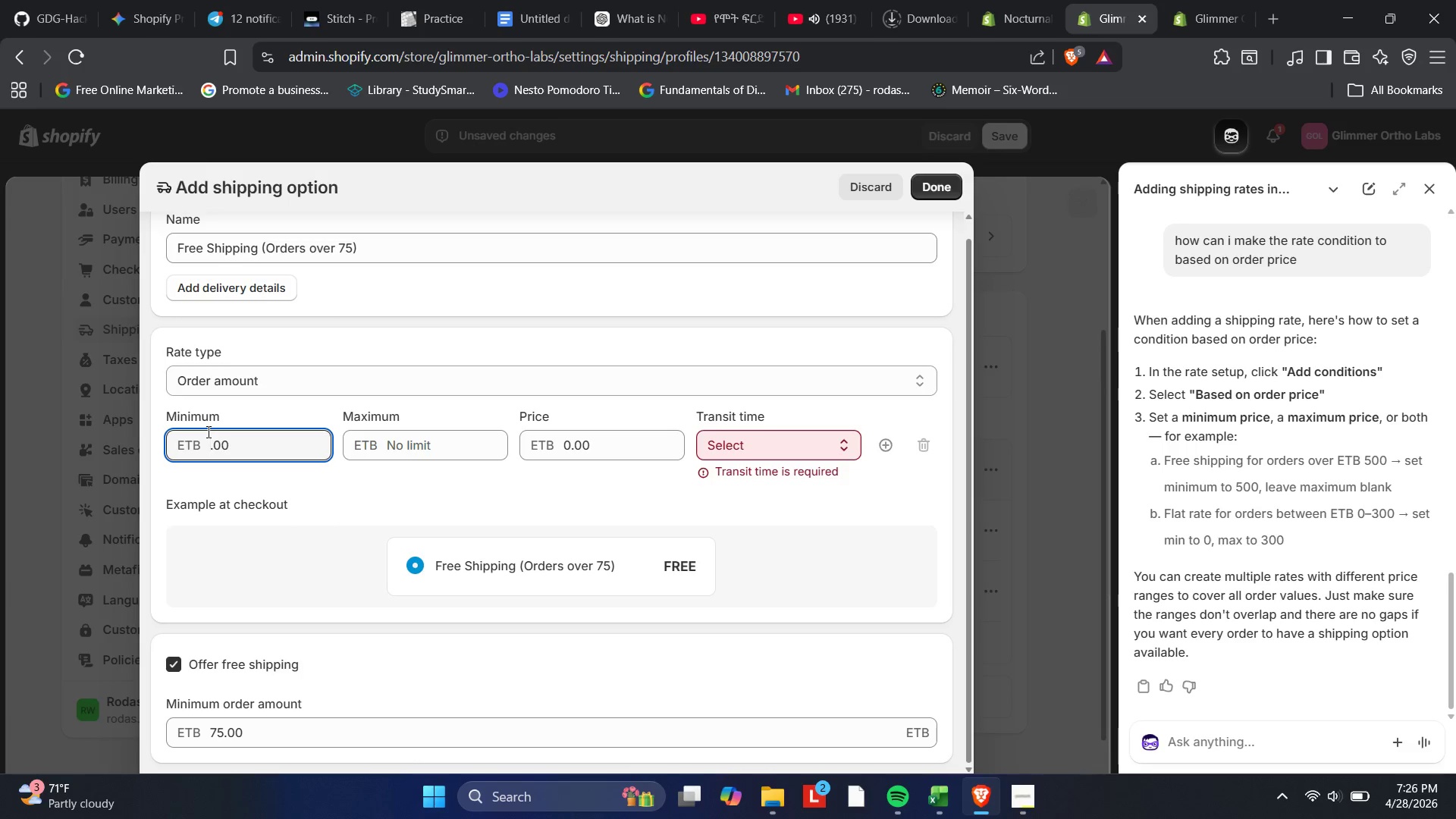 
key(Numpad7)
 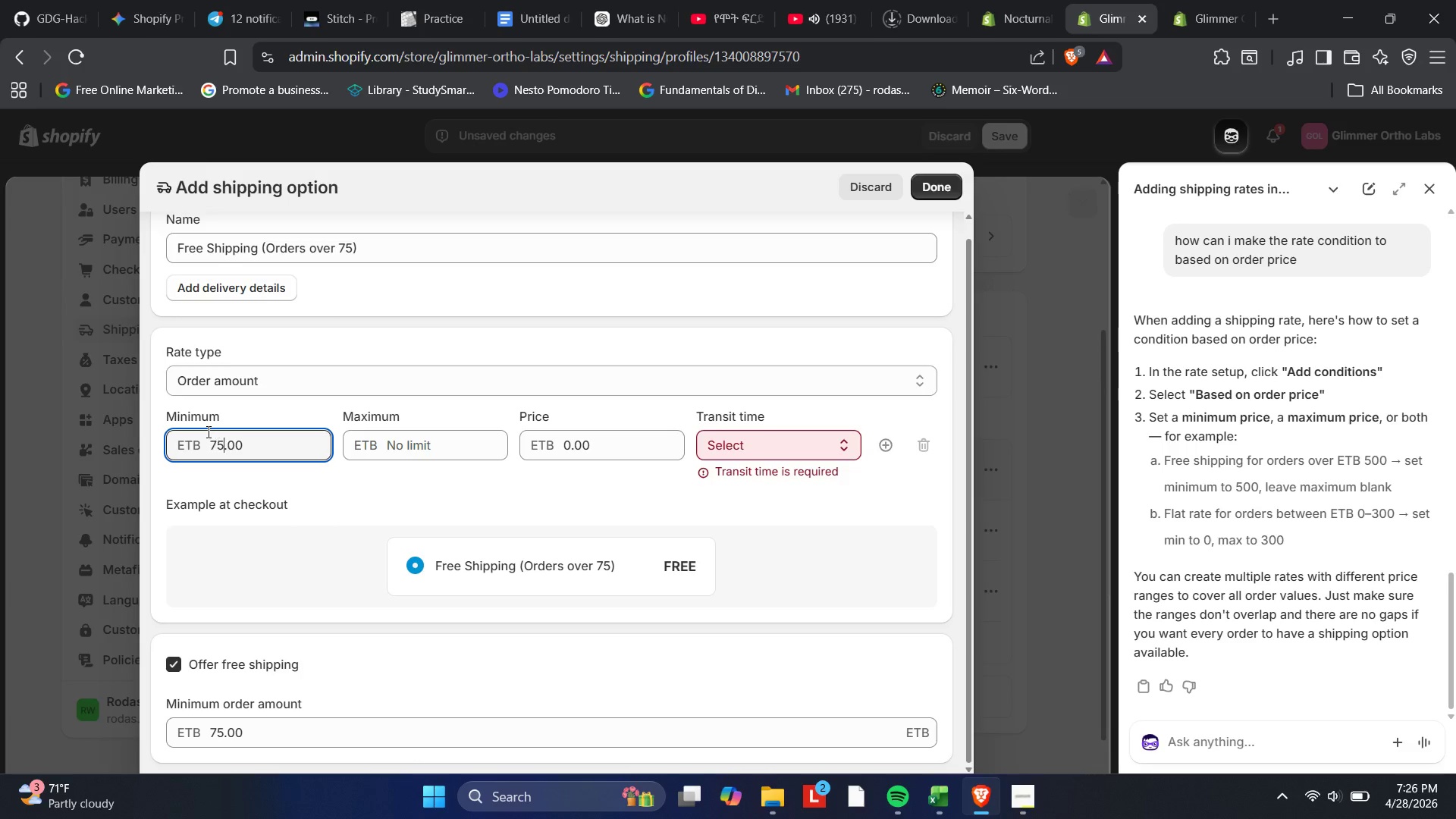 
key(Numpad5)
 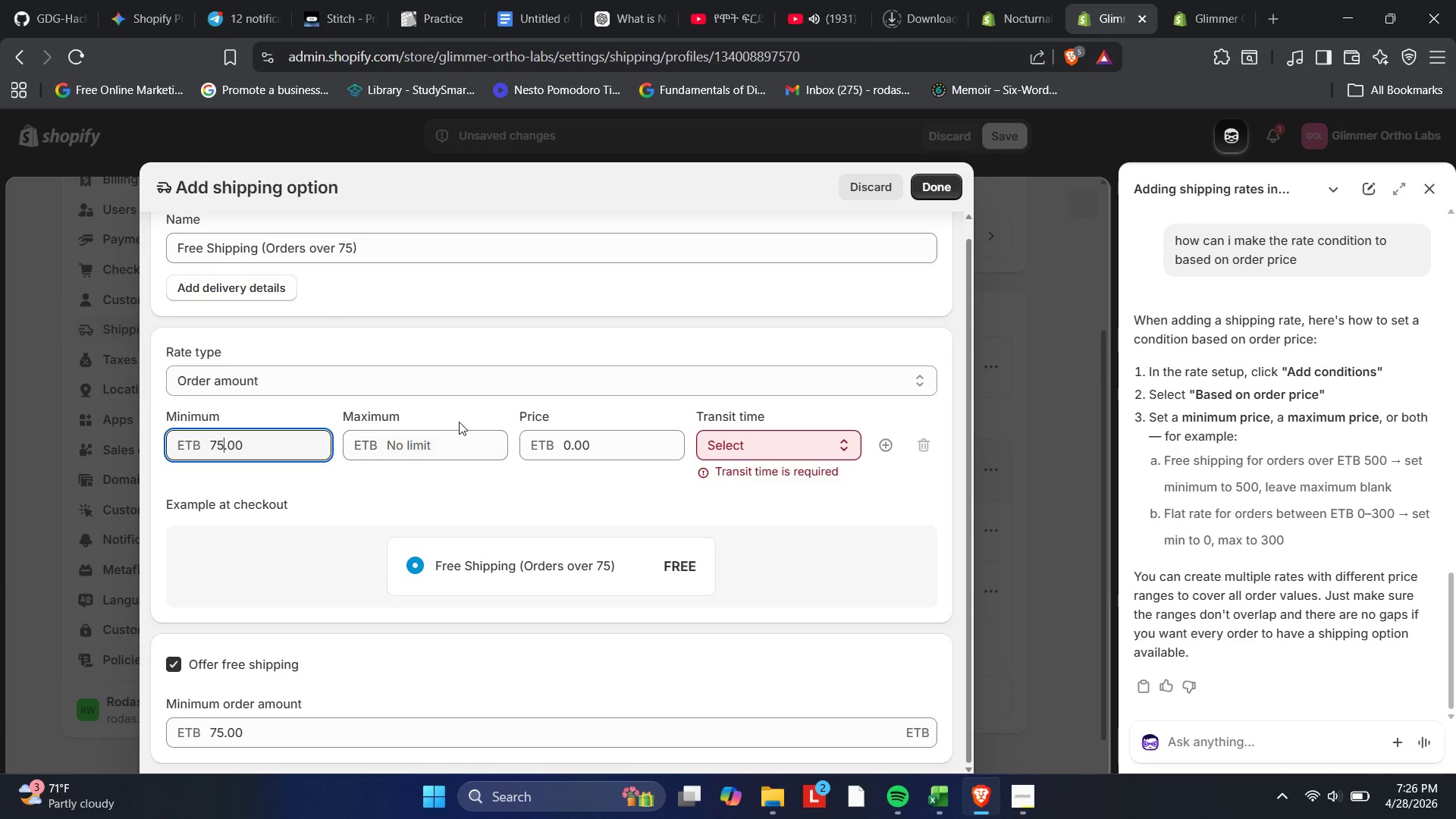 
left_click([415, 442])
 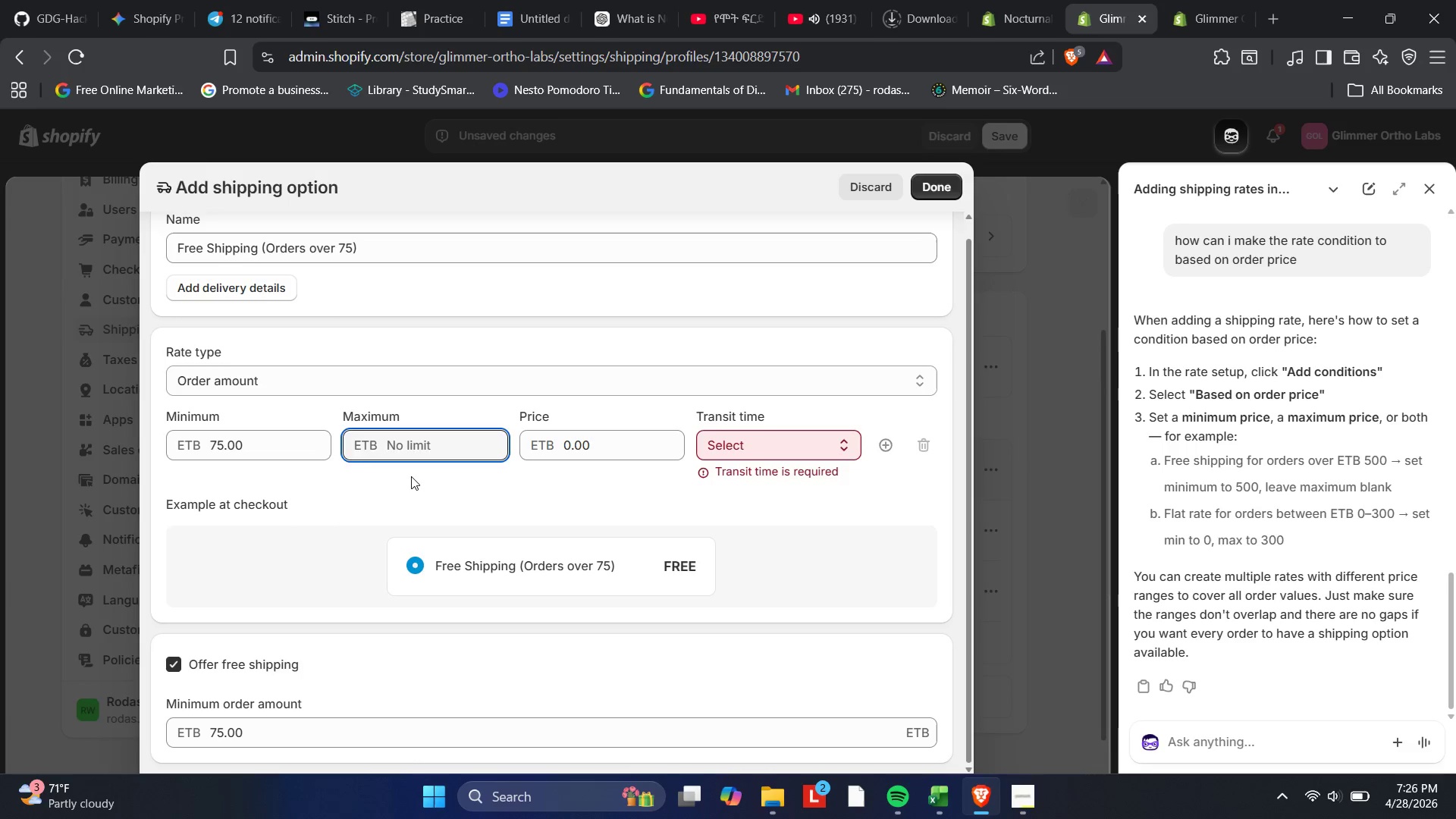 
left_click_drag(start_coordinate=[411, 476], to_coordinate=[405, 476])
 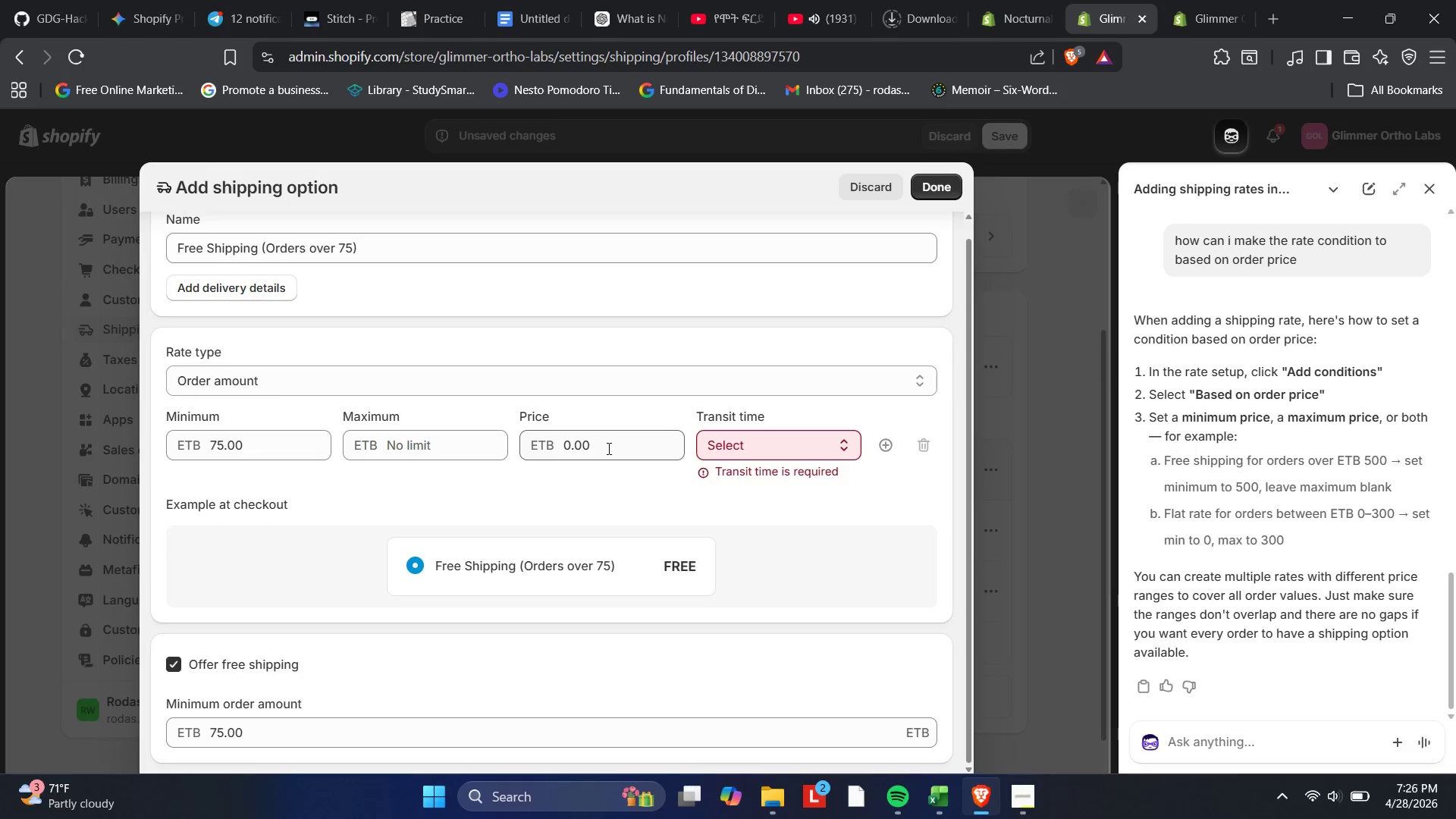 
left_click_drag(start_coordinate=[818, 444], to_coordinate=[810, 445])
 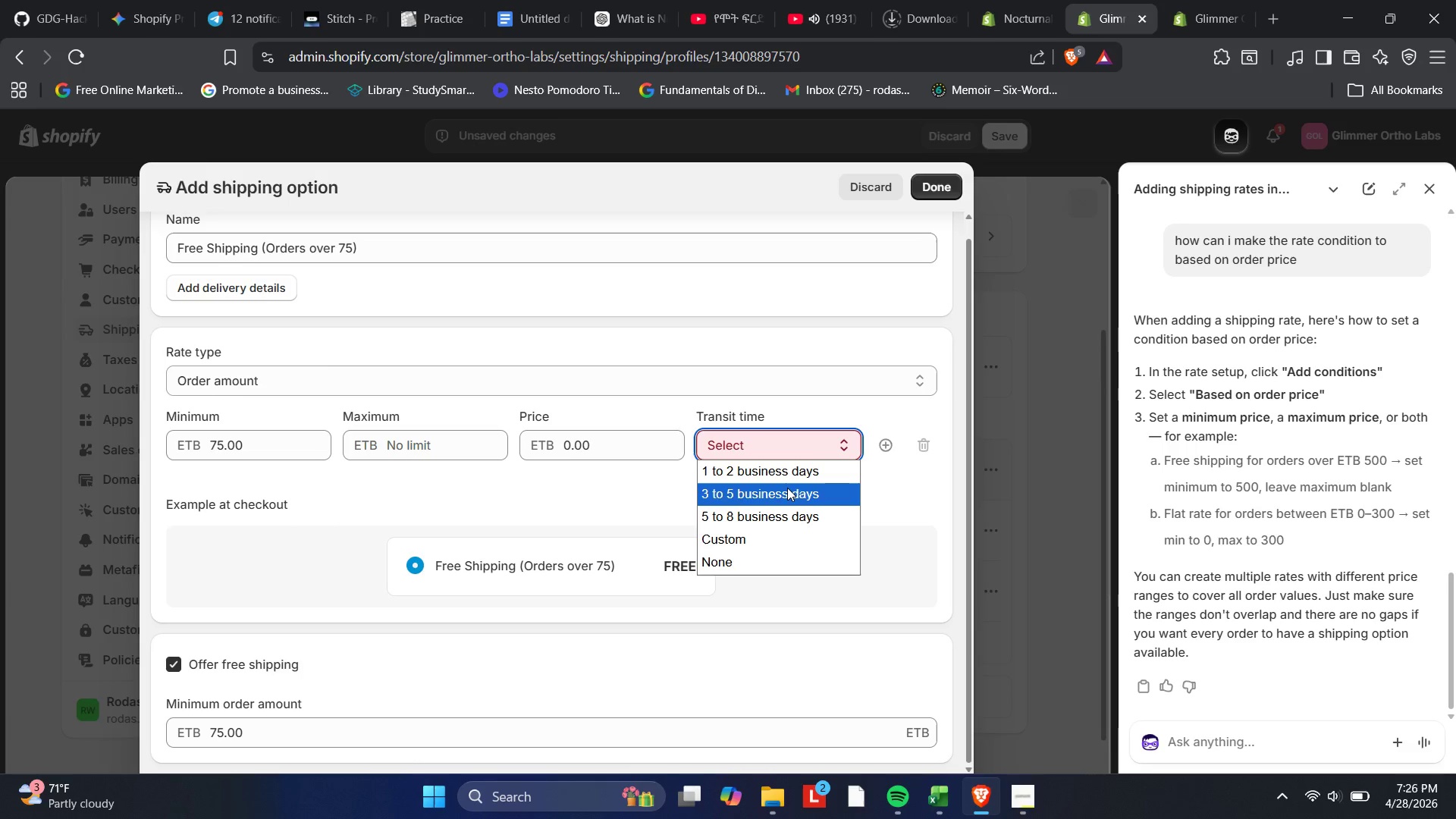 
left_click([787, 488])
 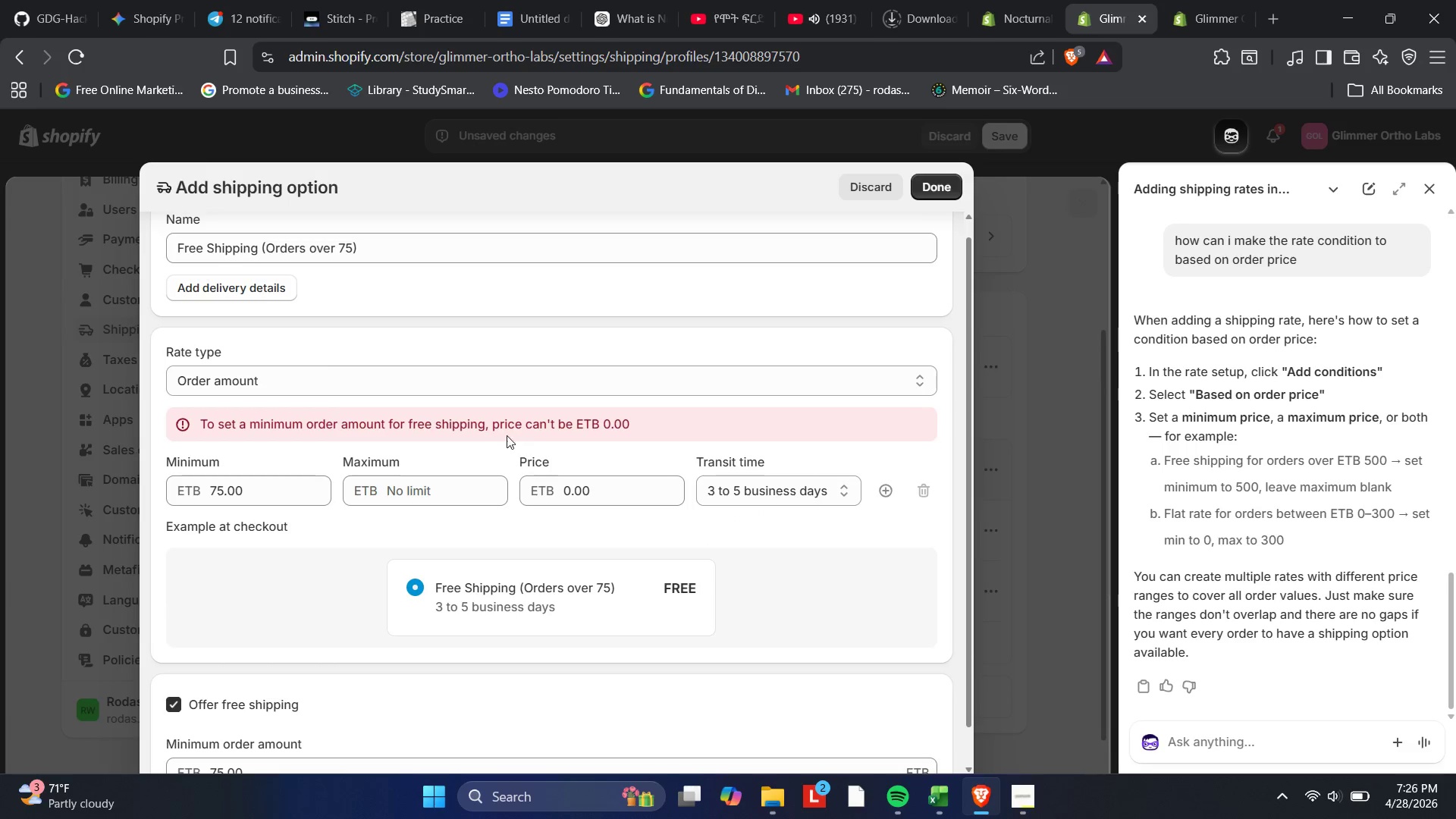 
wait(5.31)
 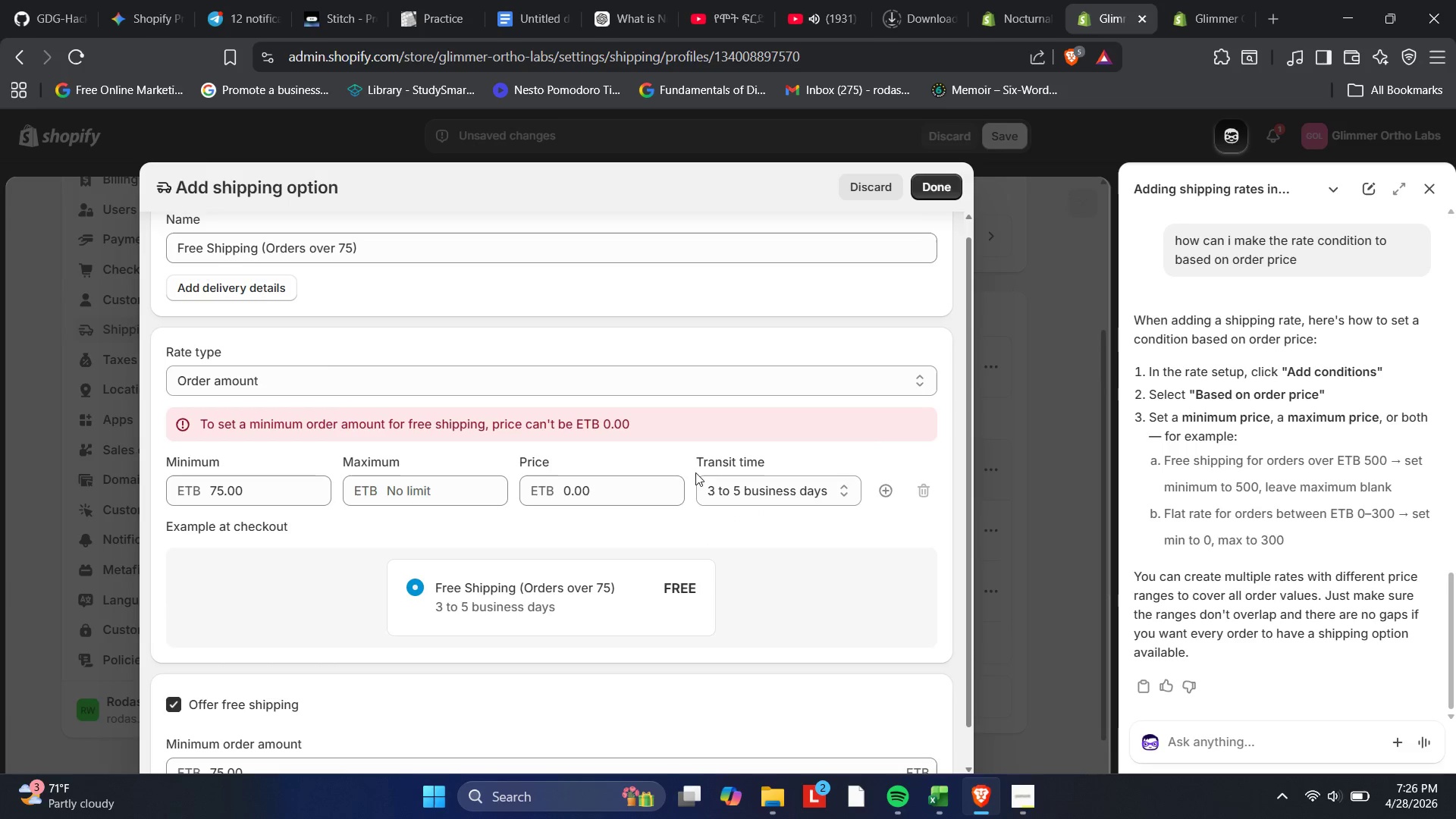 
scroll: coordinate [538, 519], scroll_direction: down, amount: 4.0
 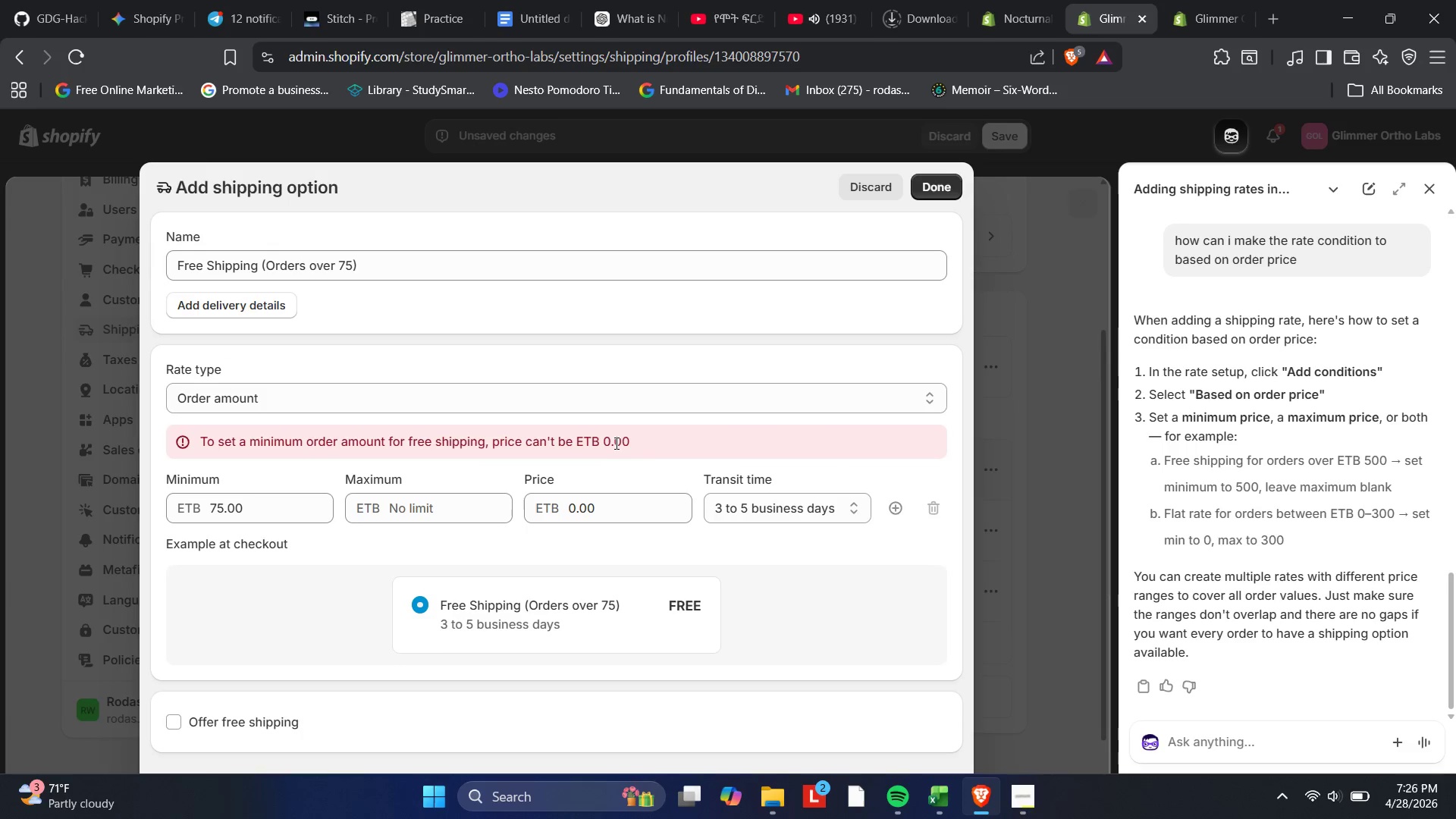 
wait(5.22)
 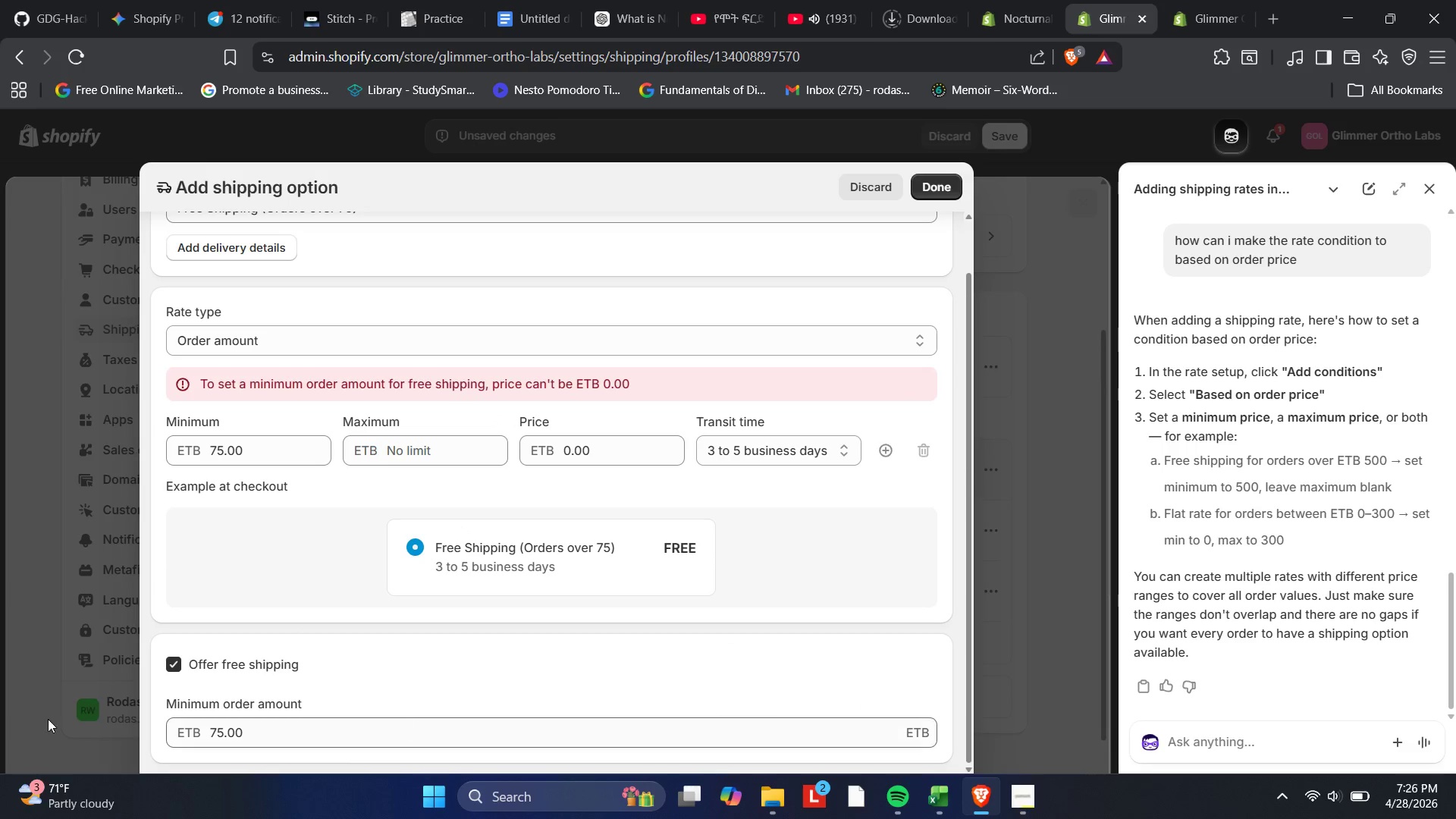 
left_click([918, 183])
 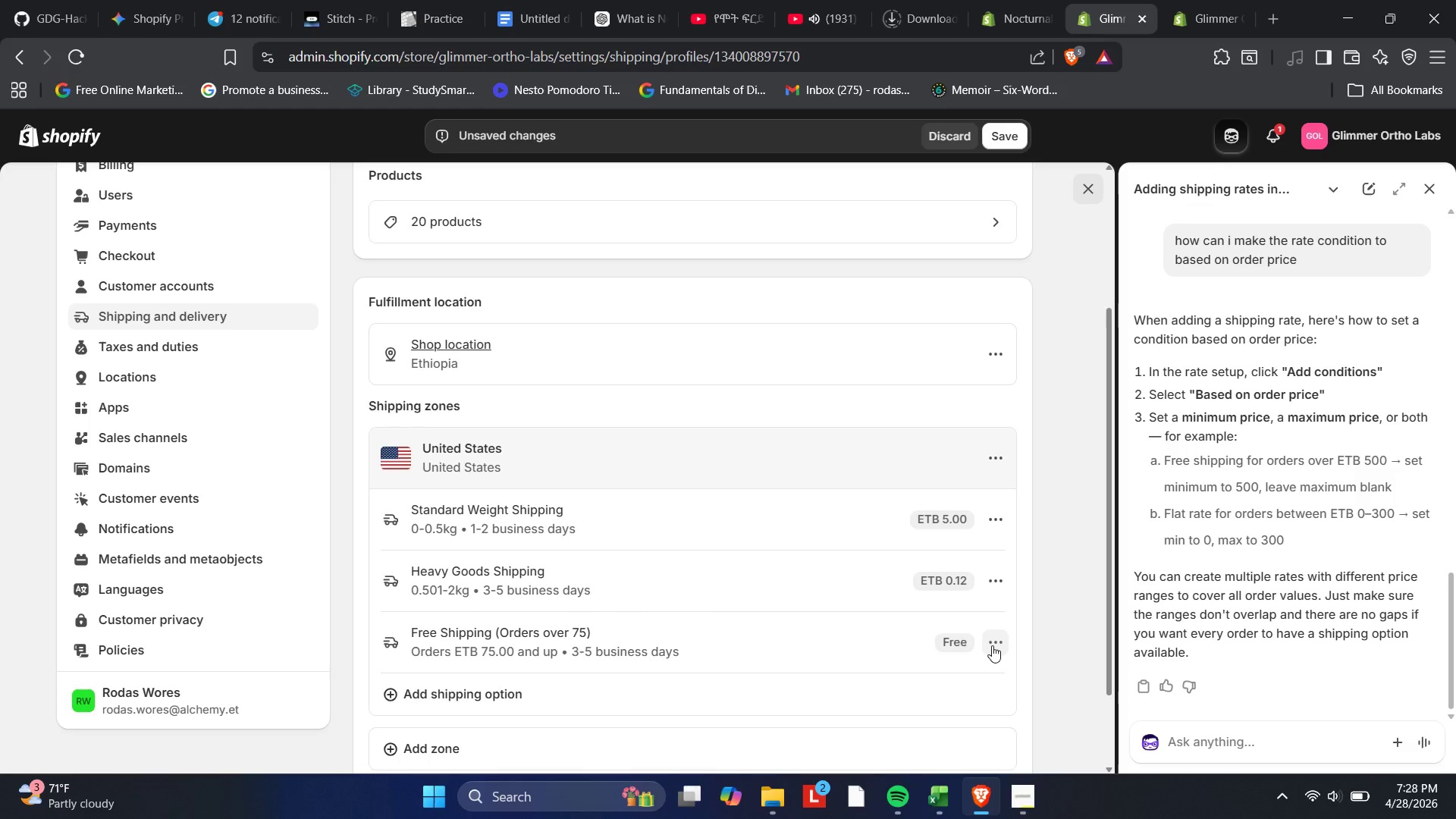 
wait(103.59)
 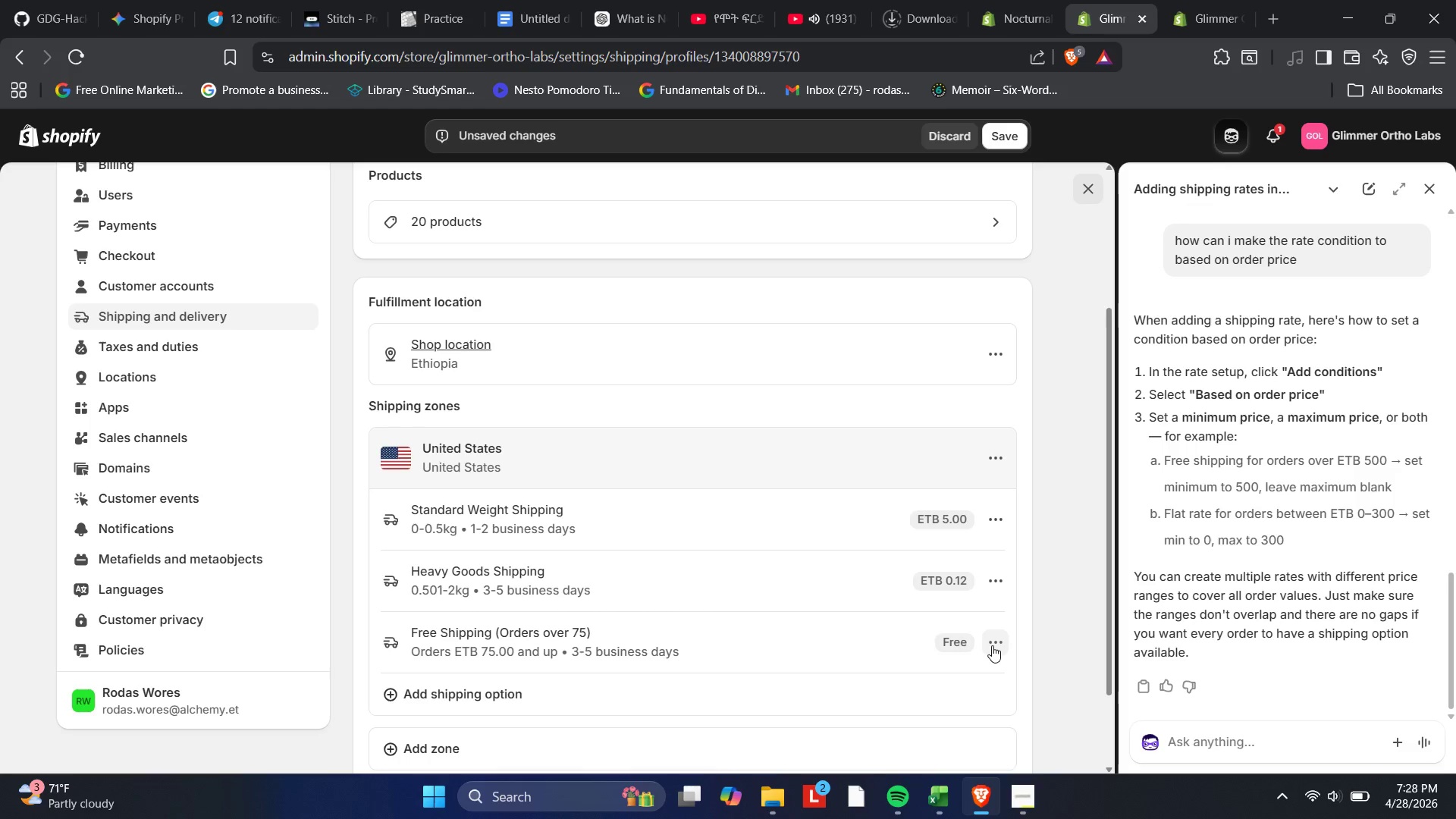 
left_click([1026, 812])